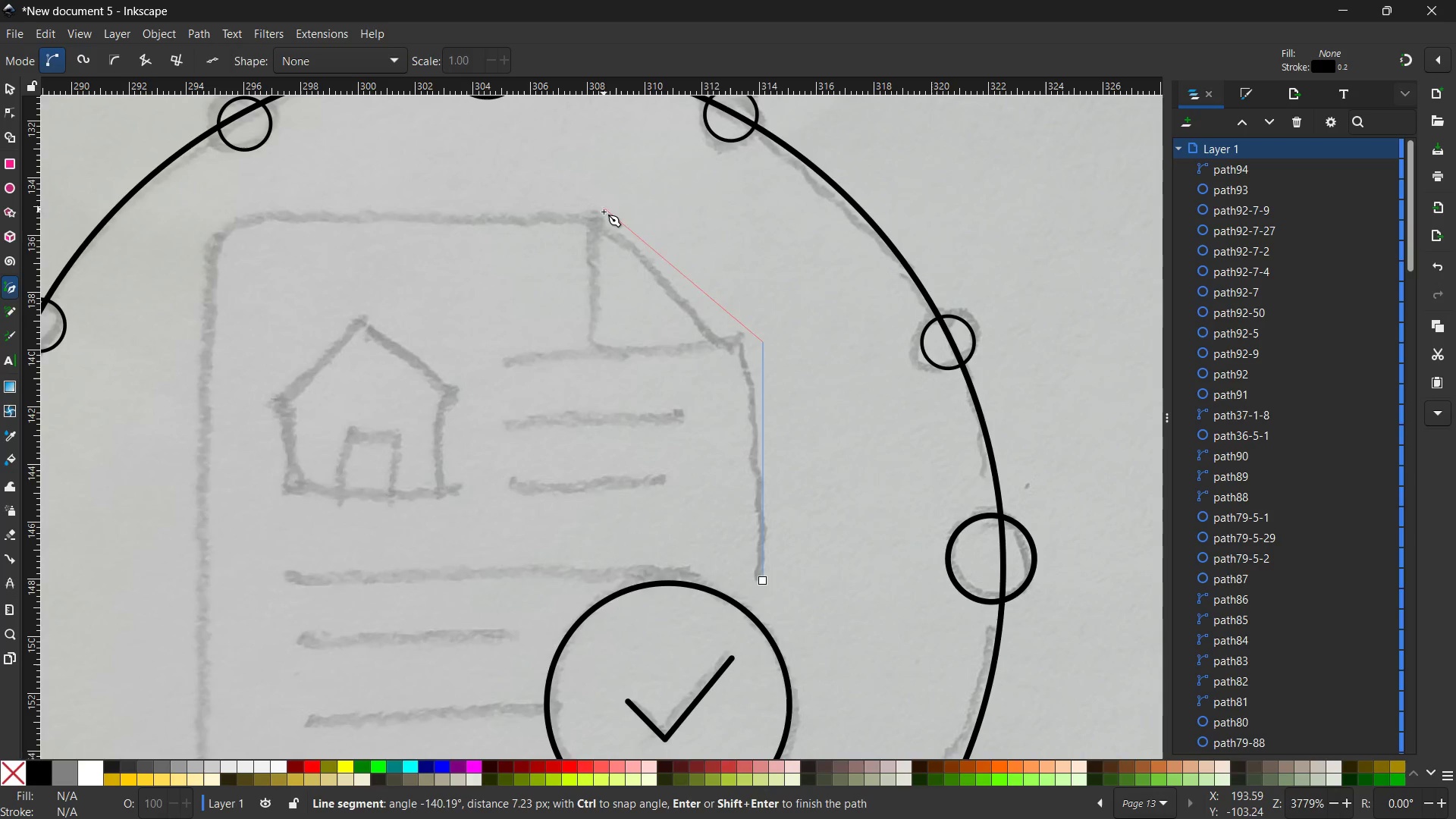 
hold_key(key=ControlLeft, duration=0.55)
 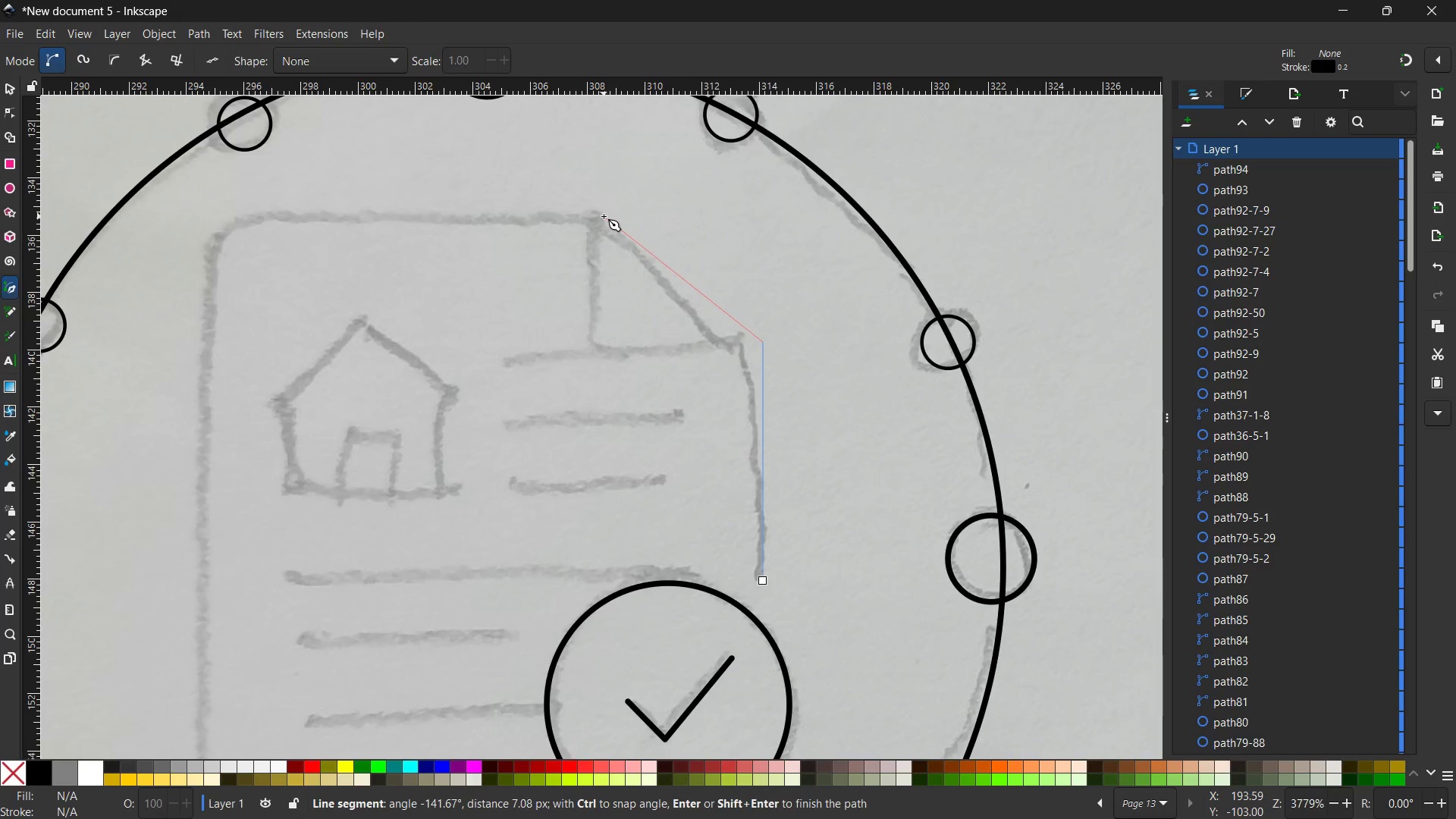 
hold_key(key=ControlLeft, duration=0.75)
left_click([604, 216])
 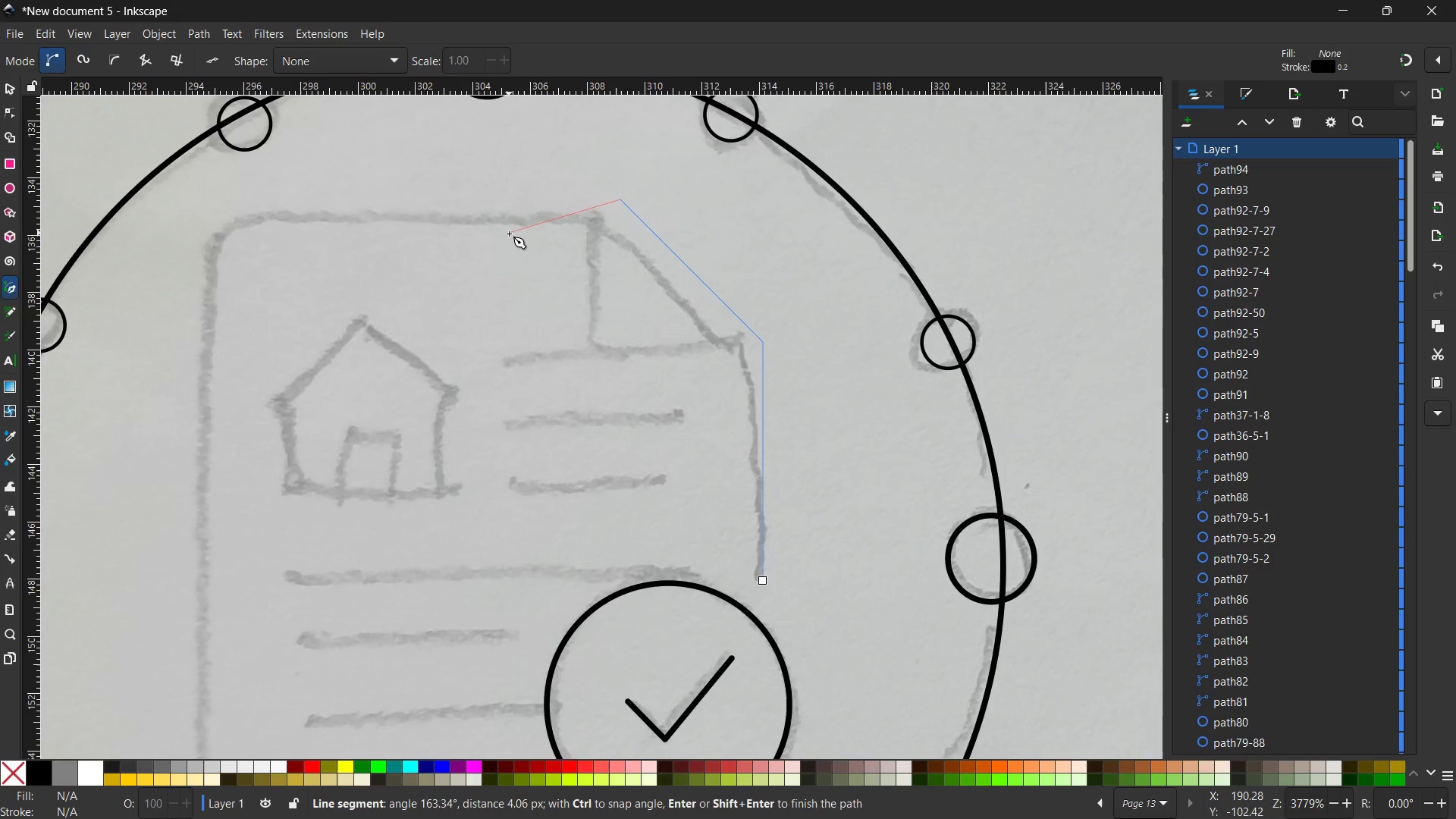 
key(Control+Z)
 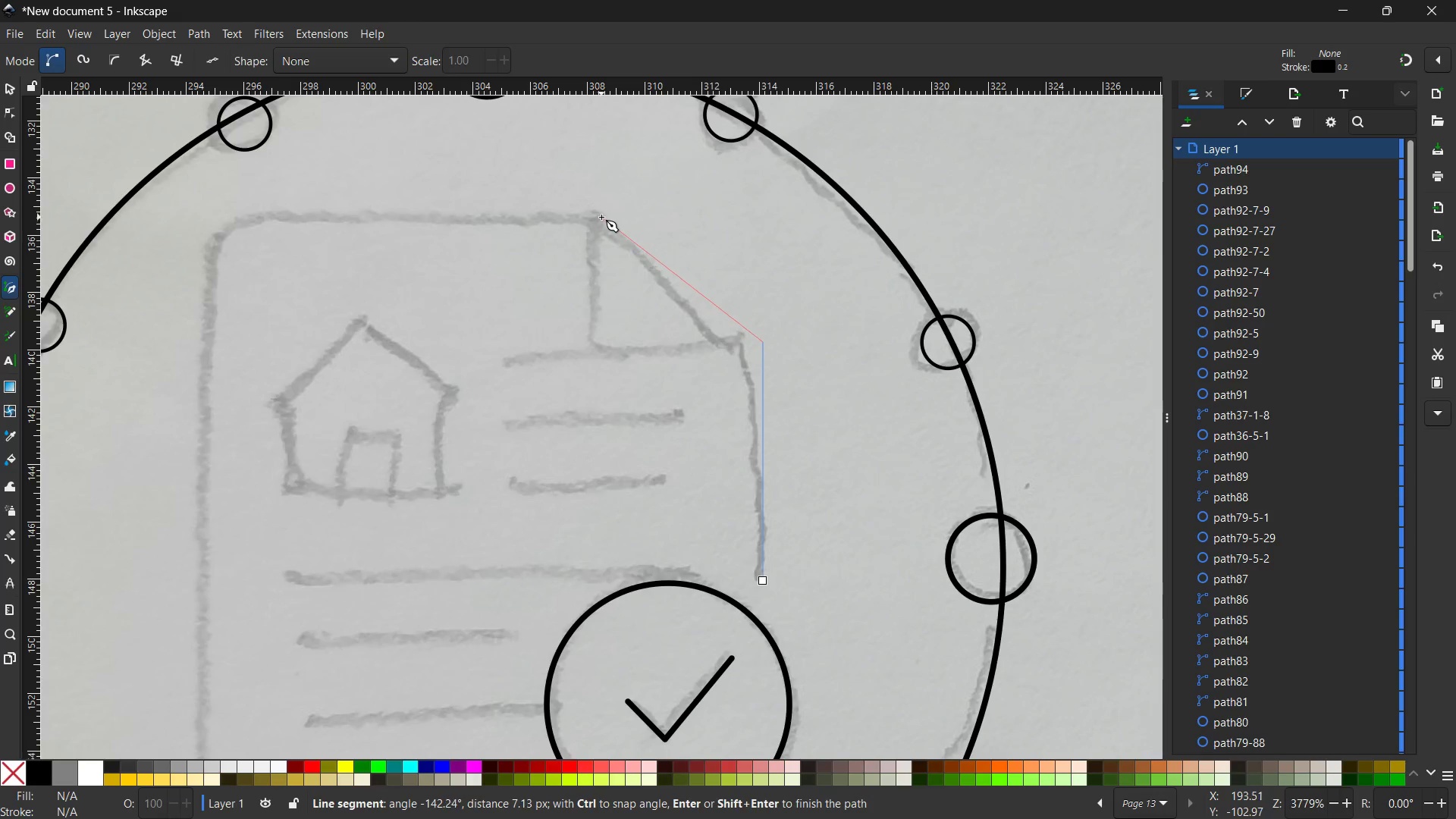 
left_click([603, 217])
 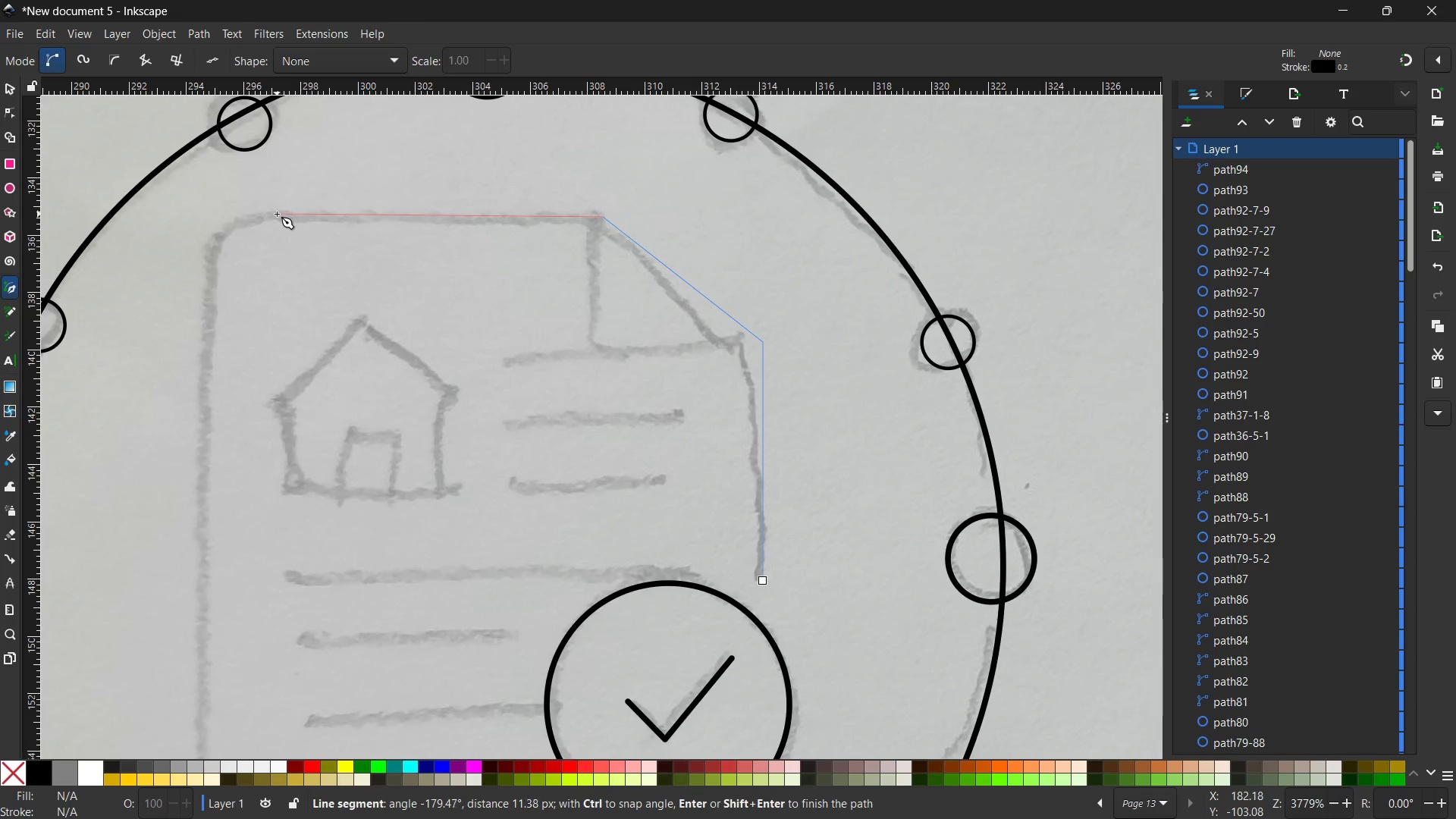 
hold_key(key=ControlLeft, duration=2.31)
left_click([275, 212])
 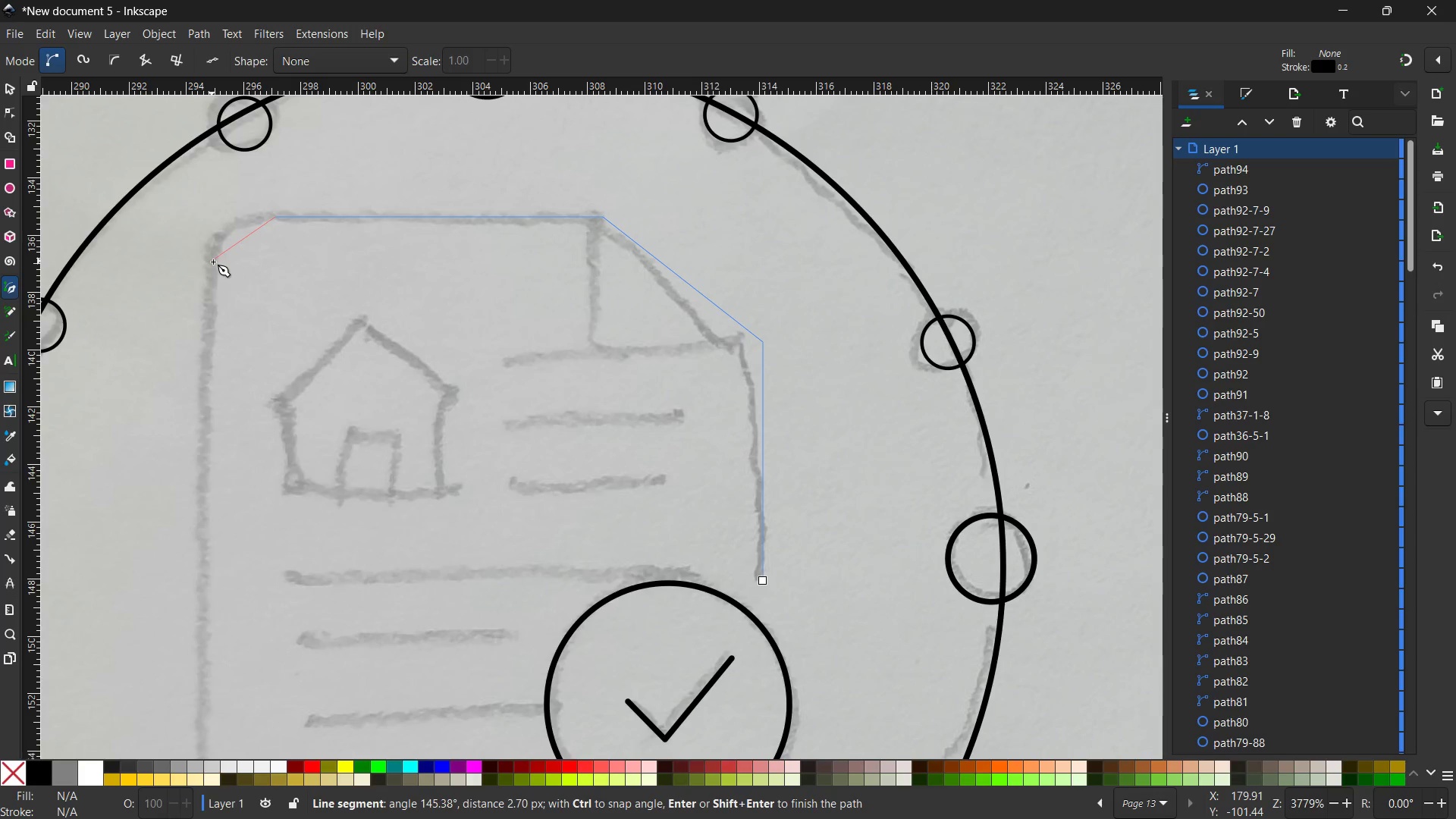 
left_click([209, 263])
 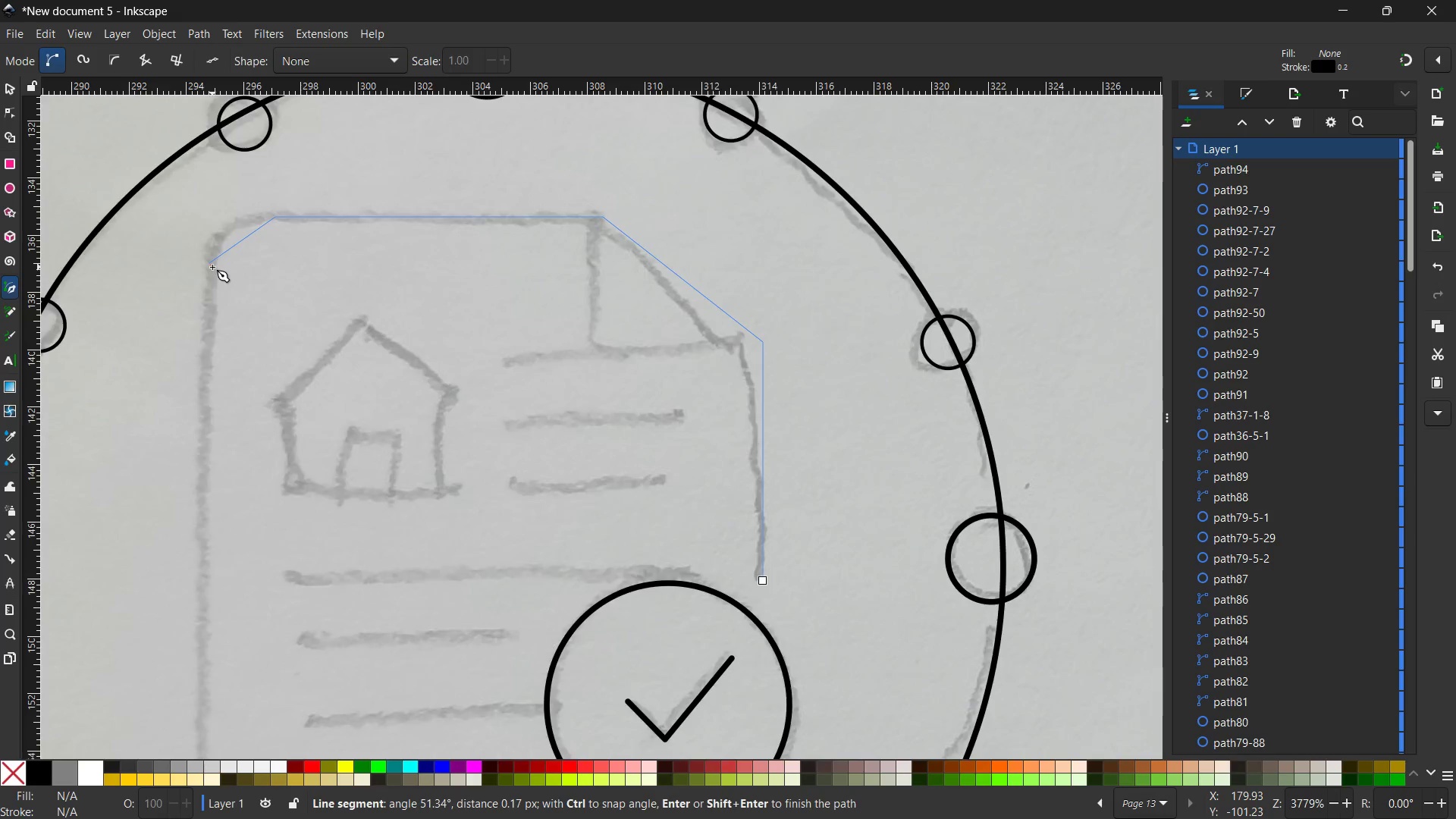 
scroll: coordinate [212, 267], scroll_direction: down, amount: 2.0
 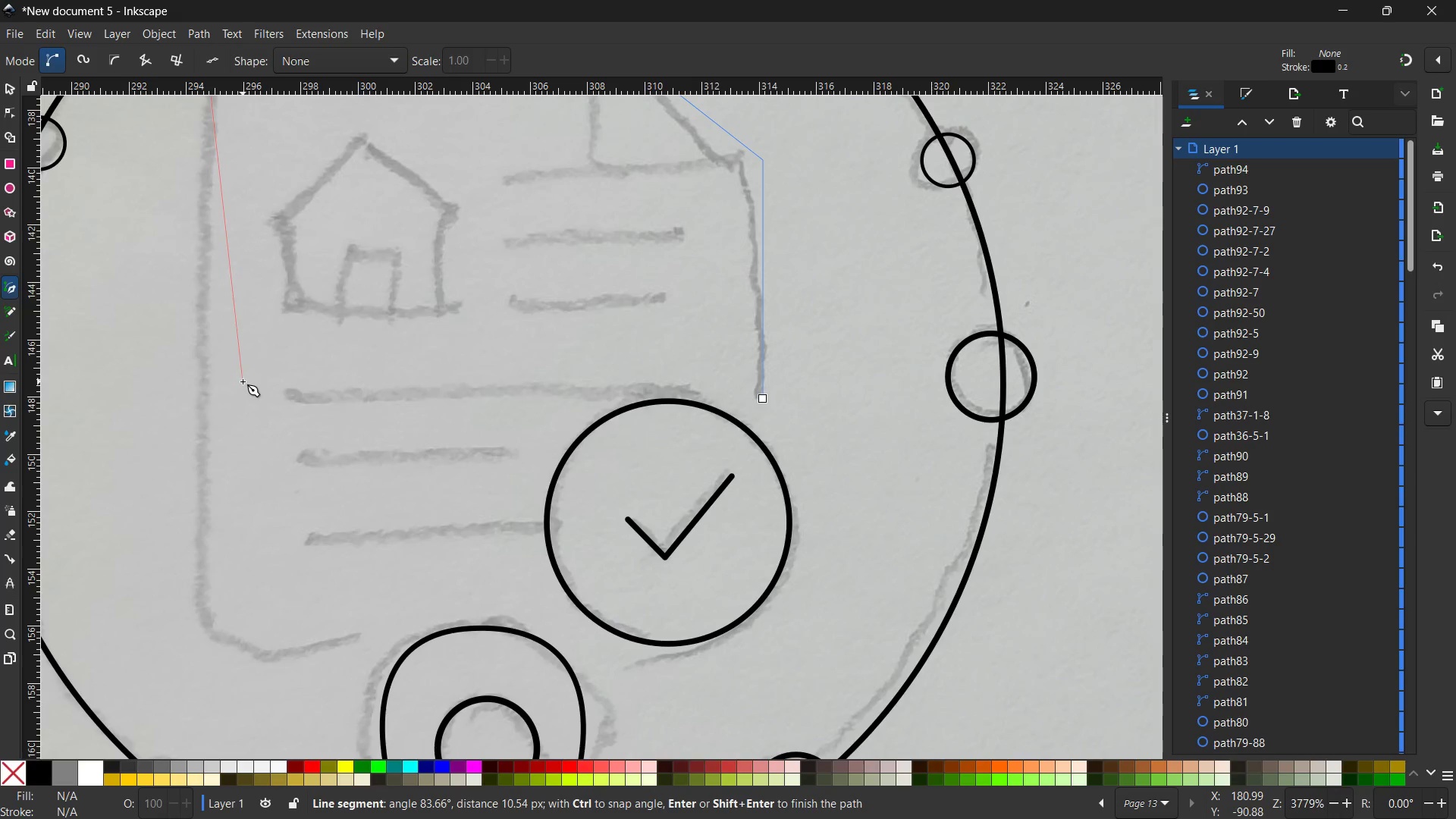 
hold_key(key=ControlLeft, duration=0.38)
scroll: coordinate [243, 381], scroll_direction: down, amount: 1.0
 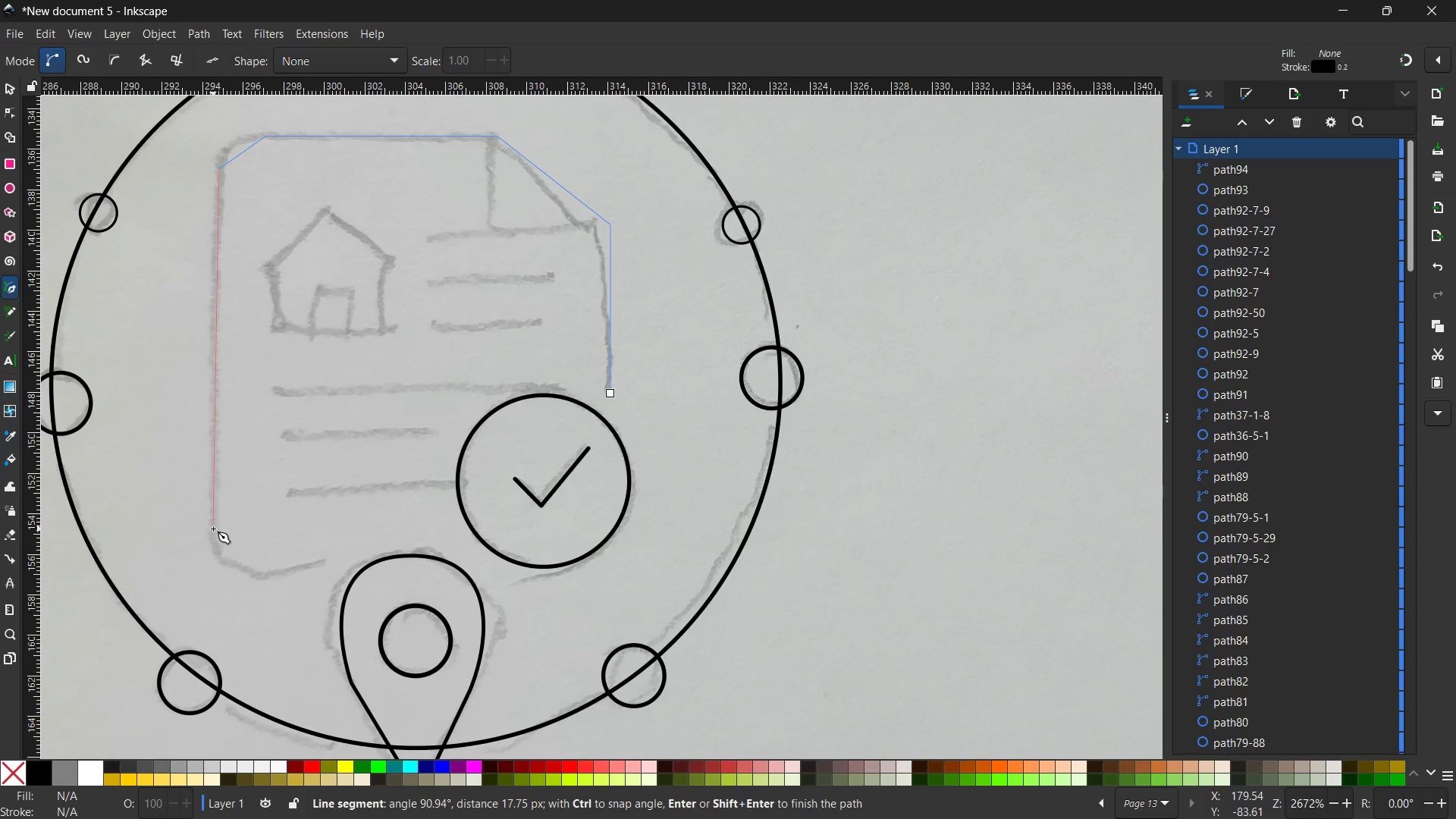 
hold_key(key=ControlLeft, duration=5.52)
left_click([212, 533])
 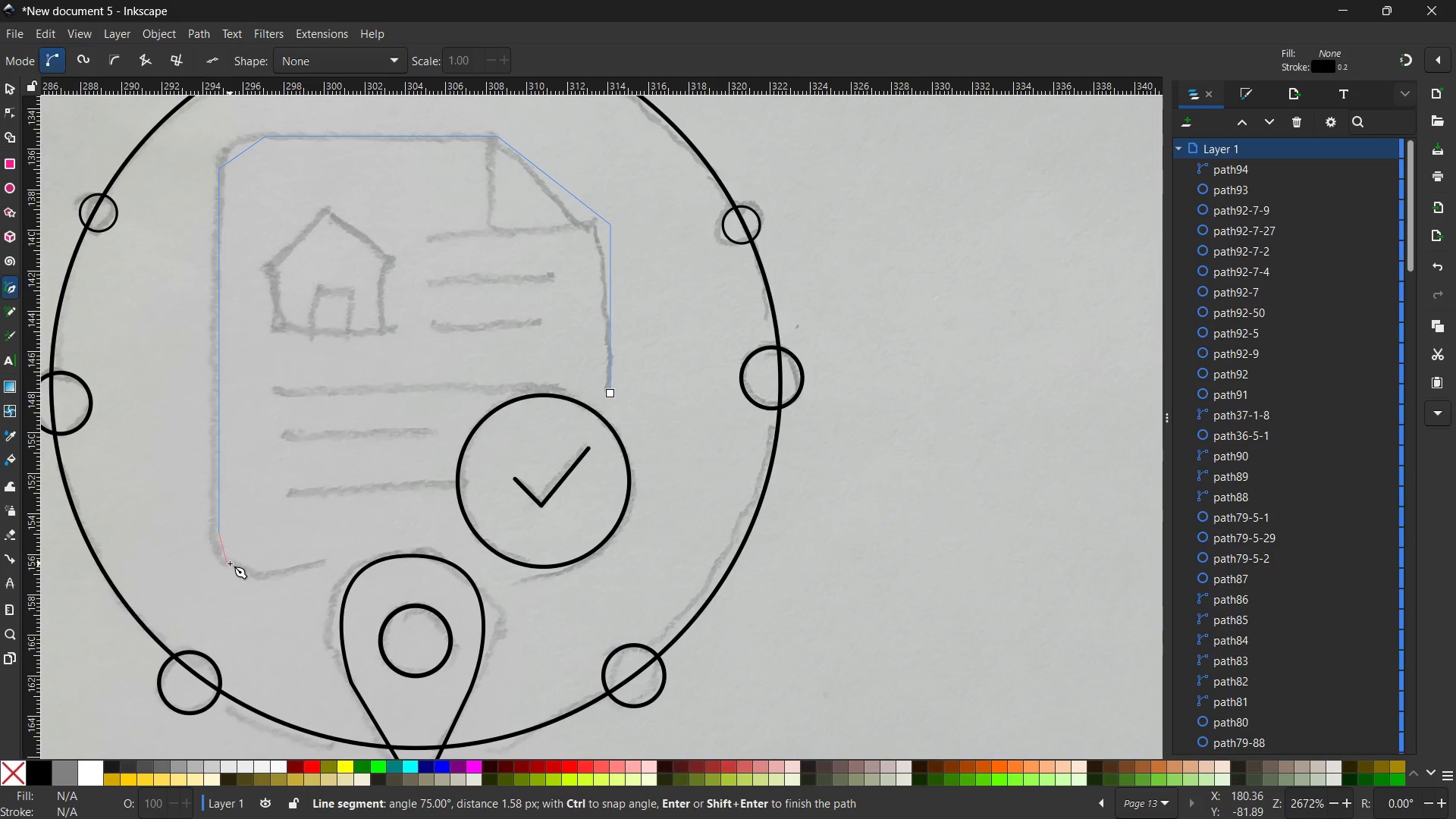 
left_click([230, 563])
 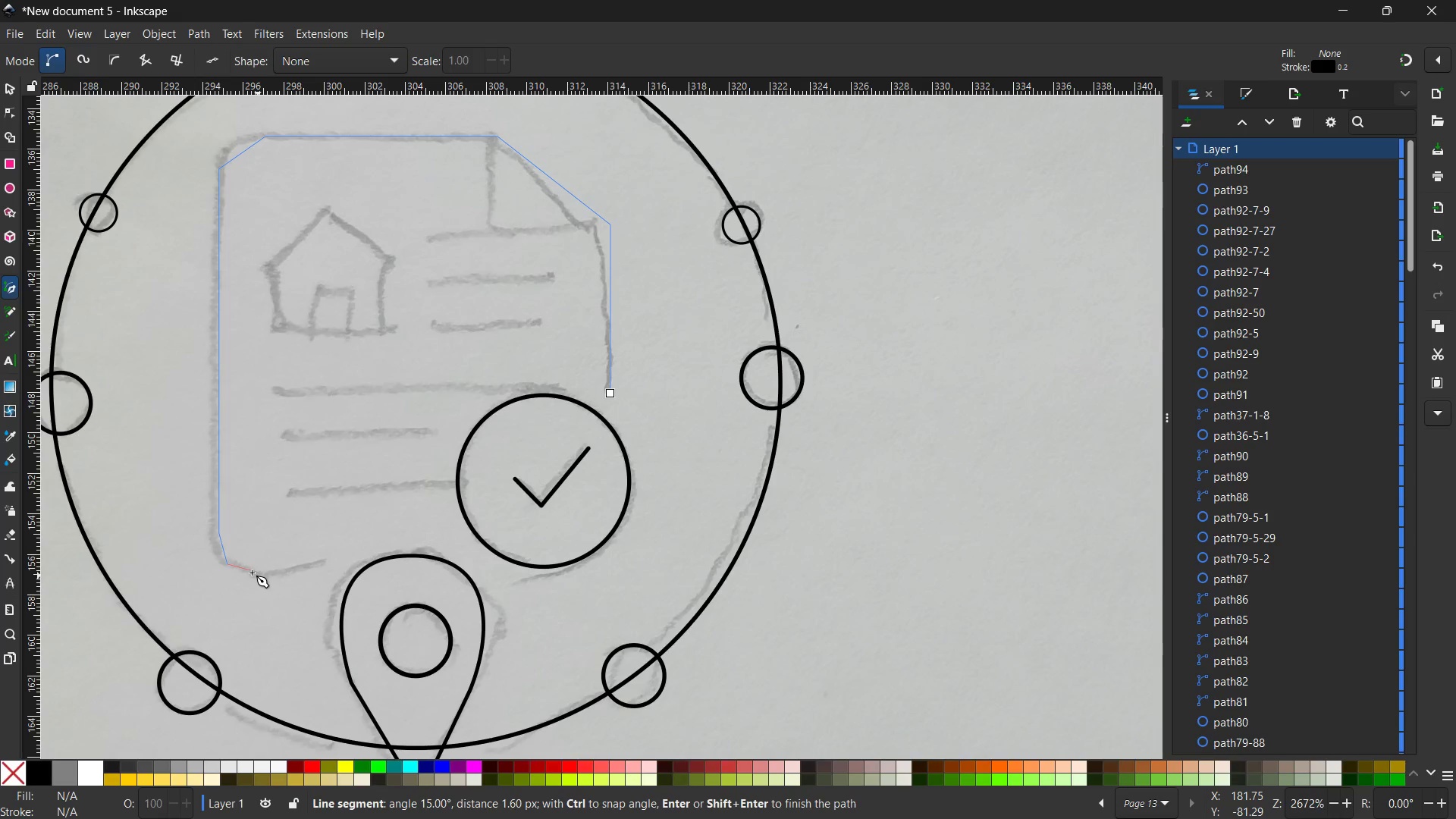 
left_click([250, 573])
 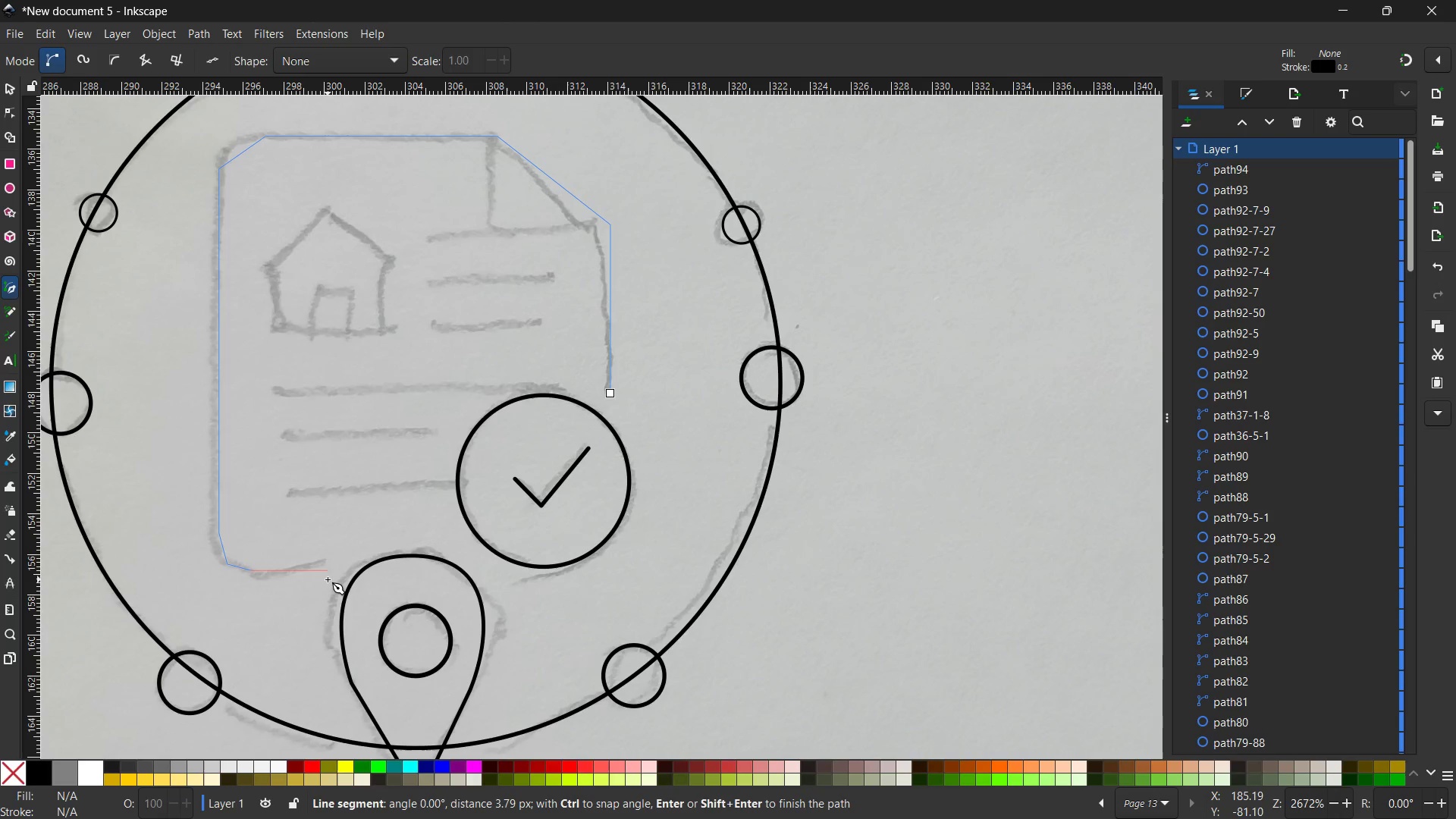 
left_click([328, 579])
 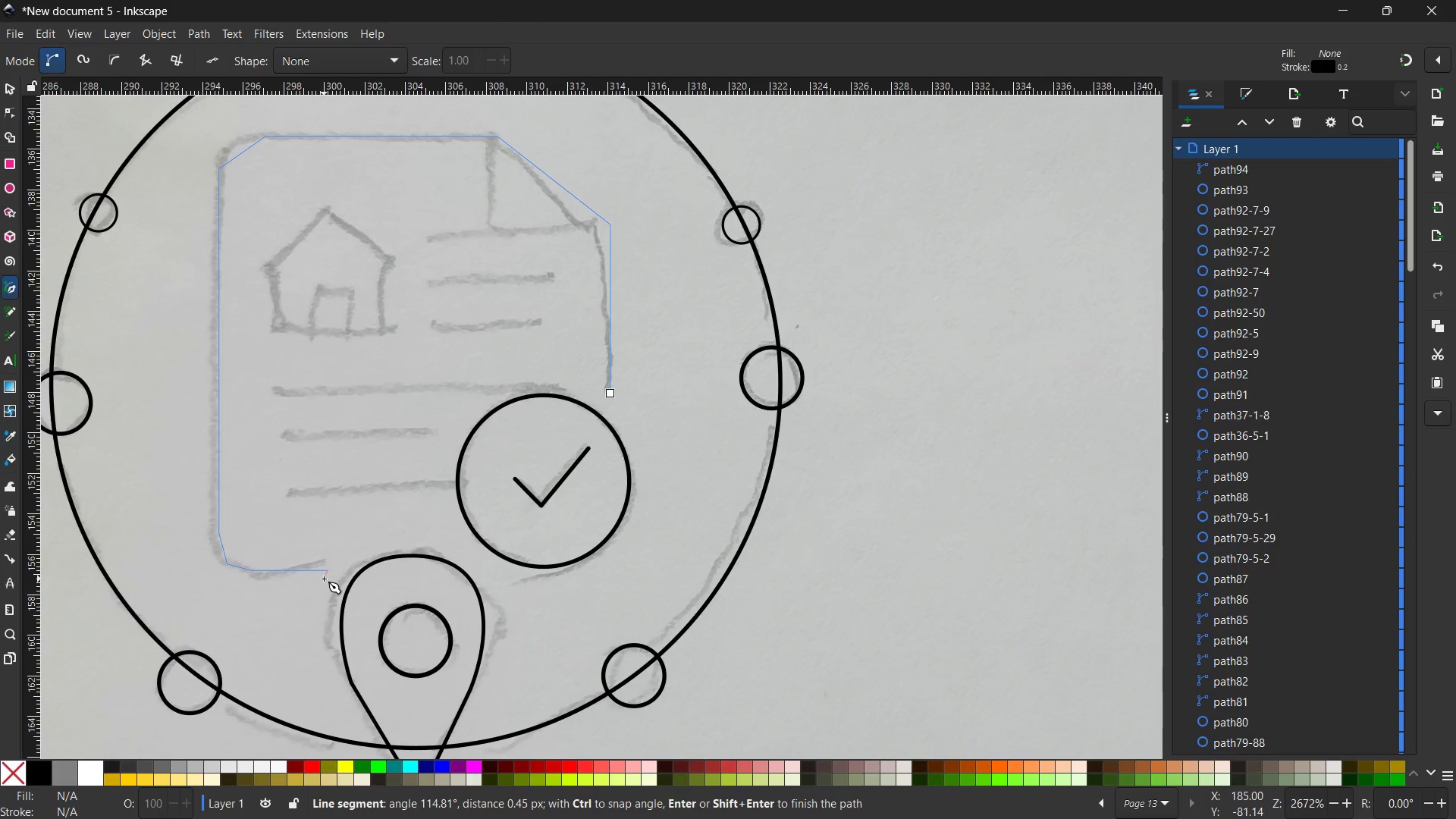 
key(Enter)
 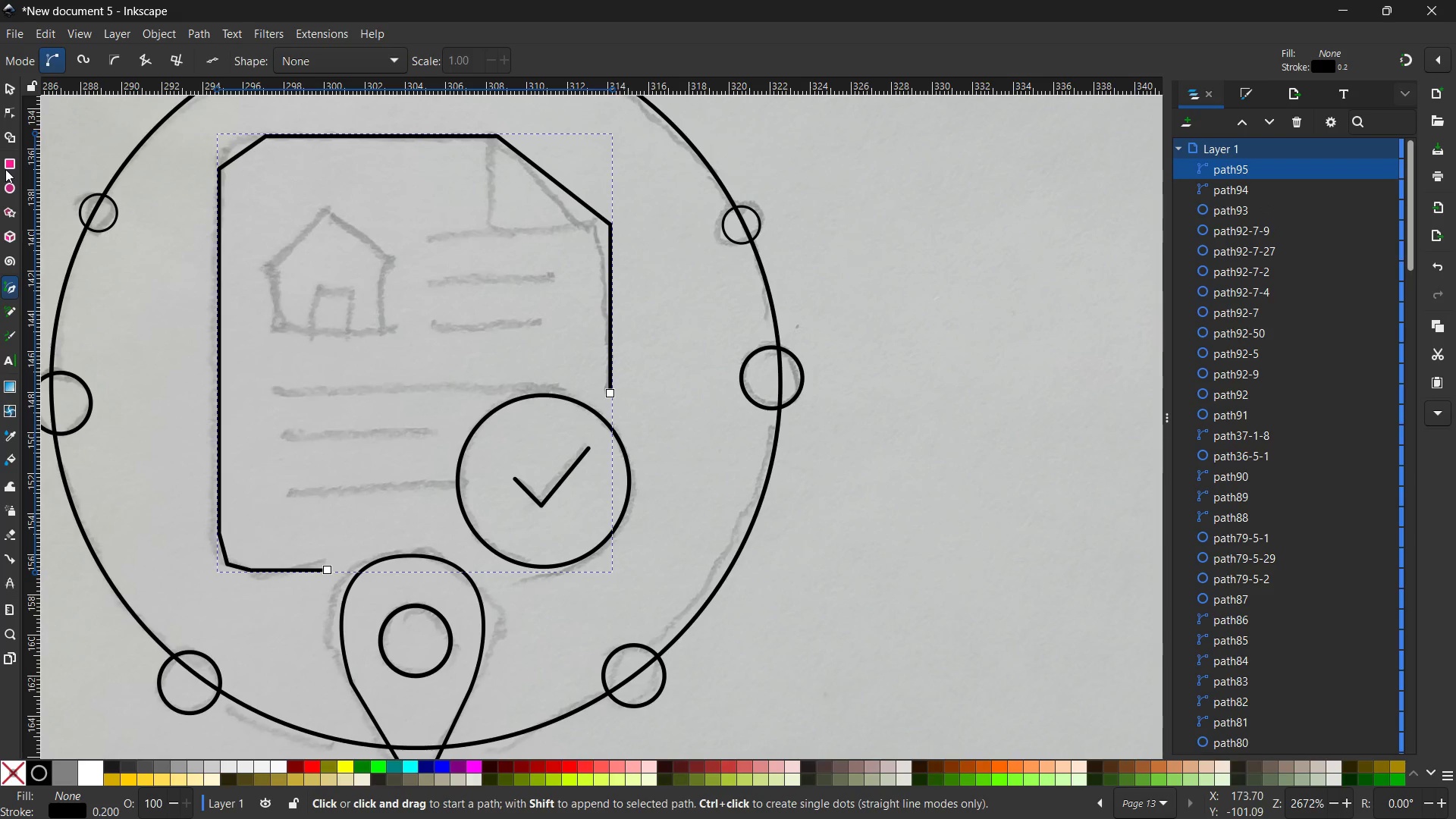 
left_click([14, 92])
 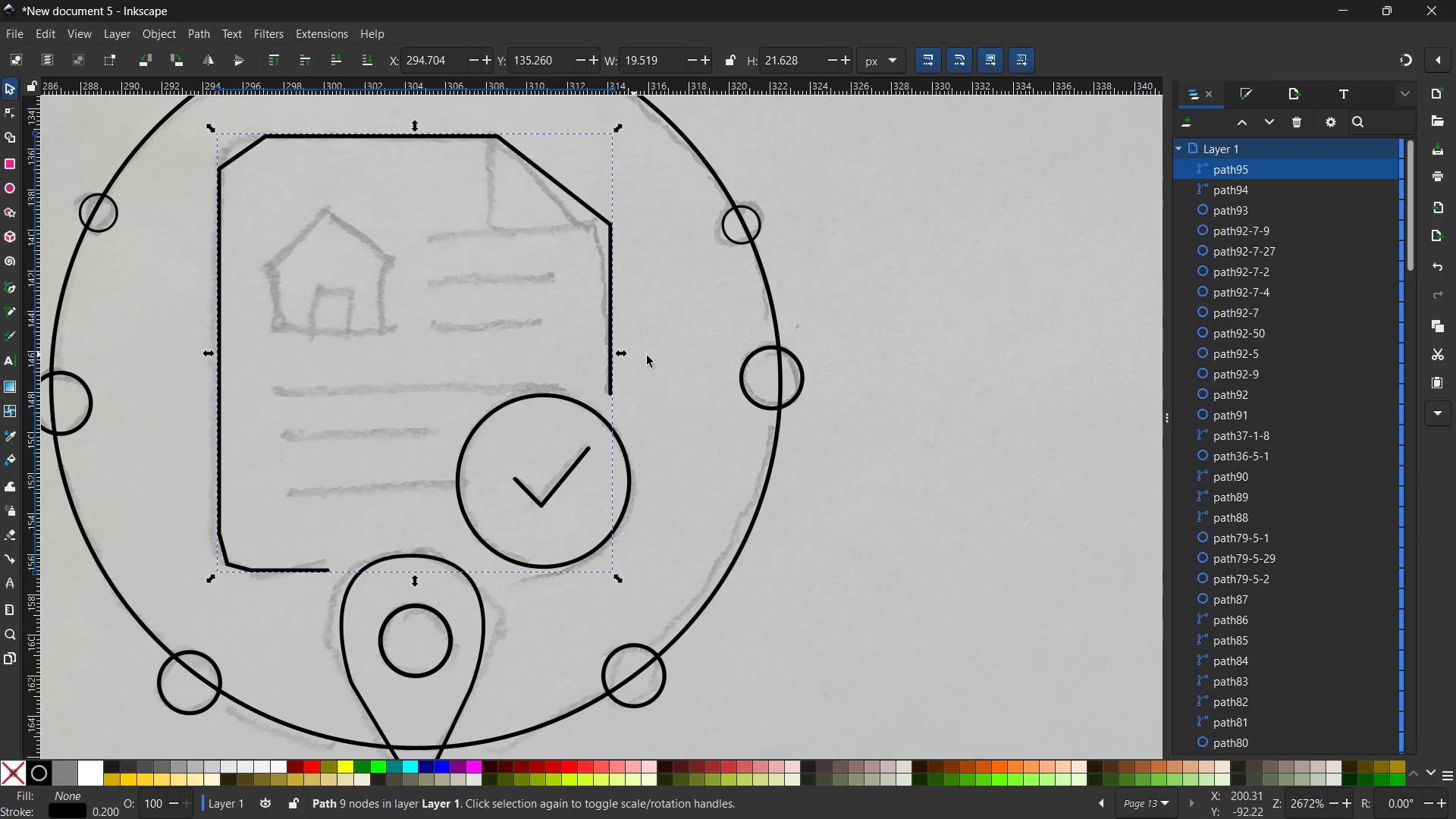 
left_click_drag(start_coordinate=[620, 355], to_coordinate=[612, 355])
 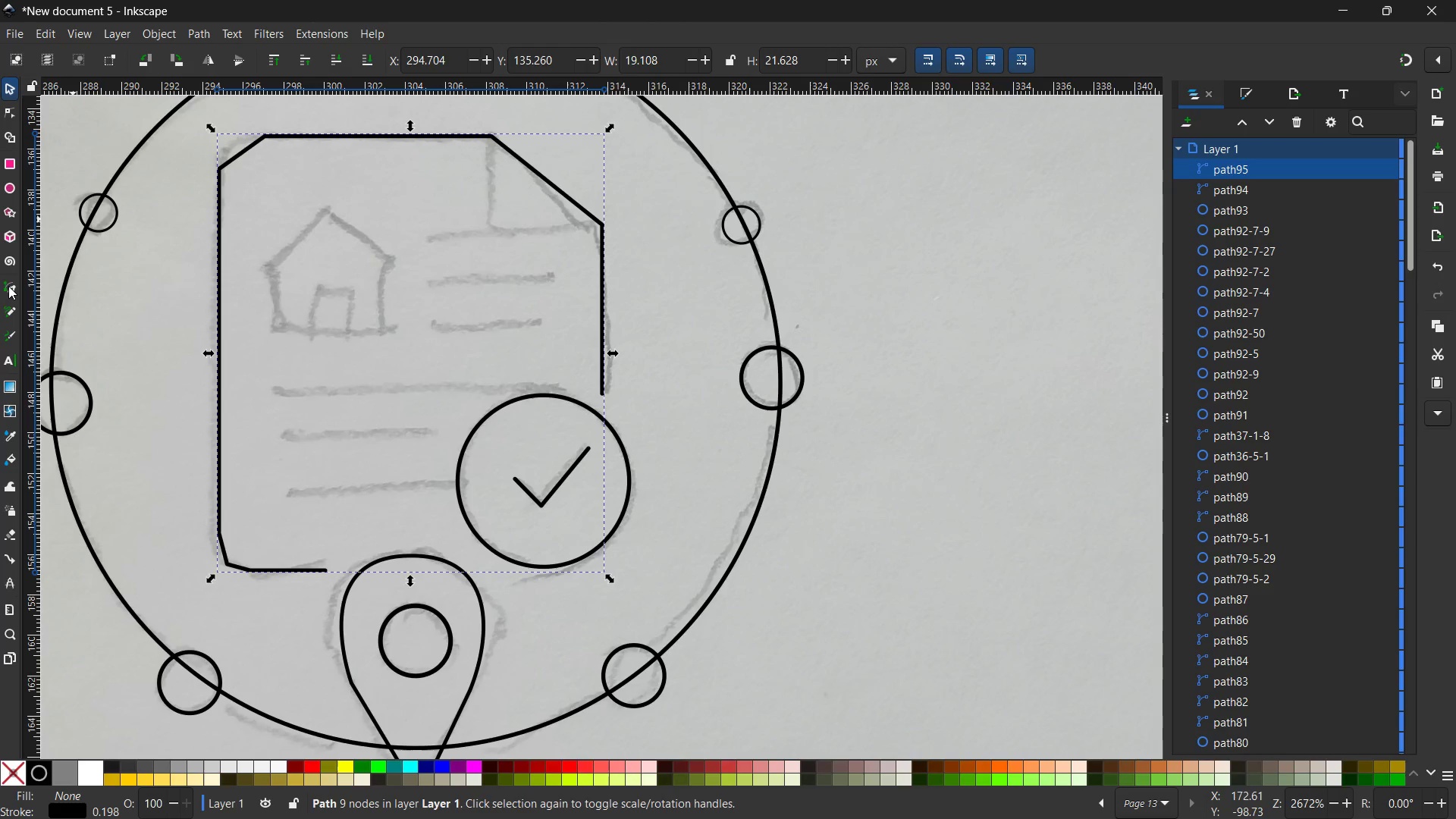 
left_click([8, 287])
 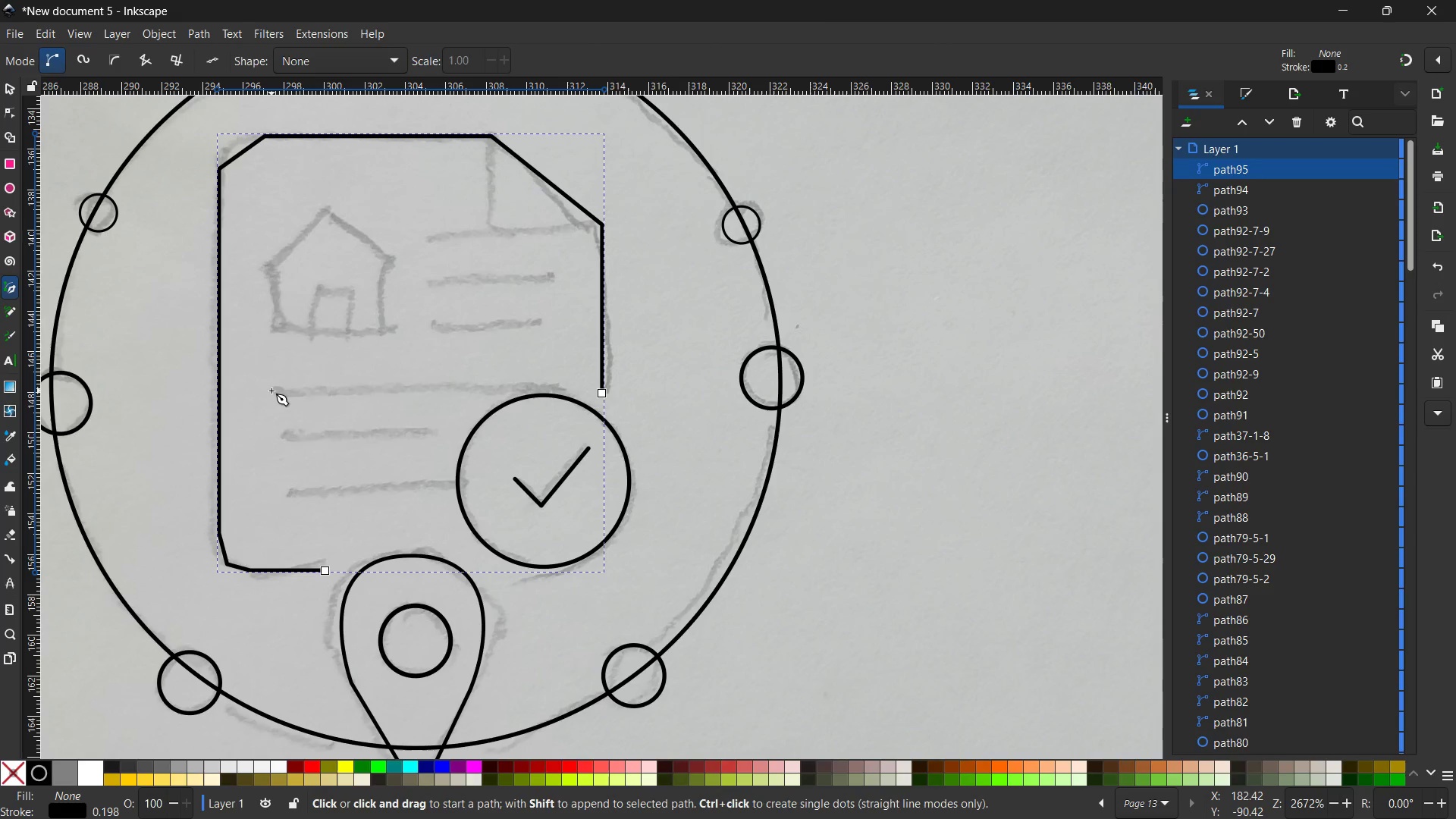 
left_click([271, 391])
 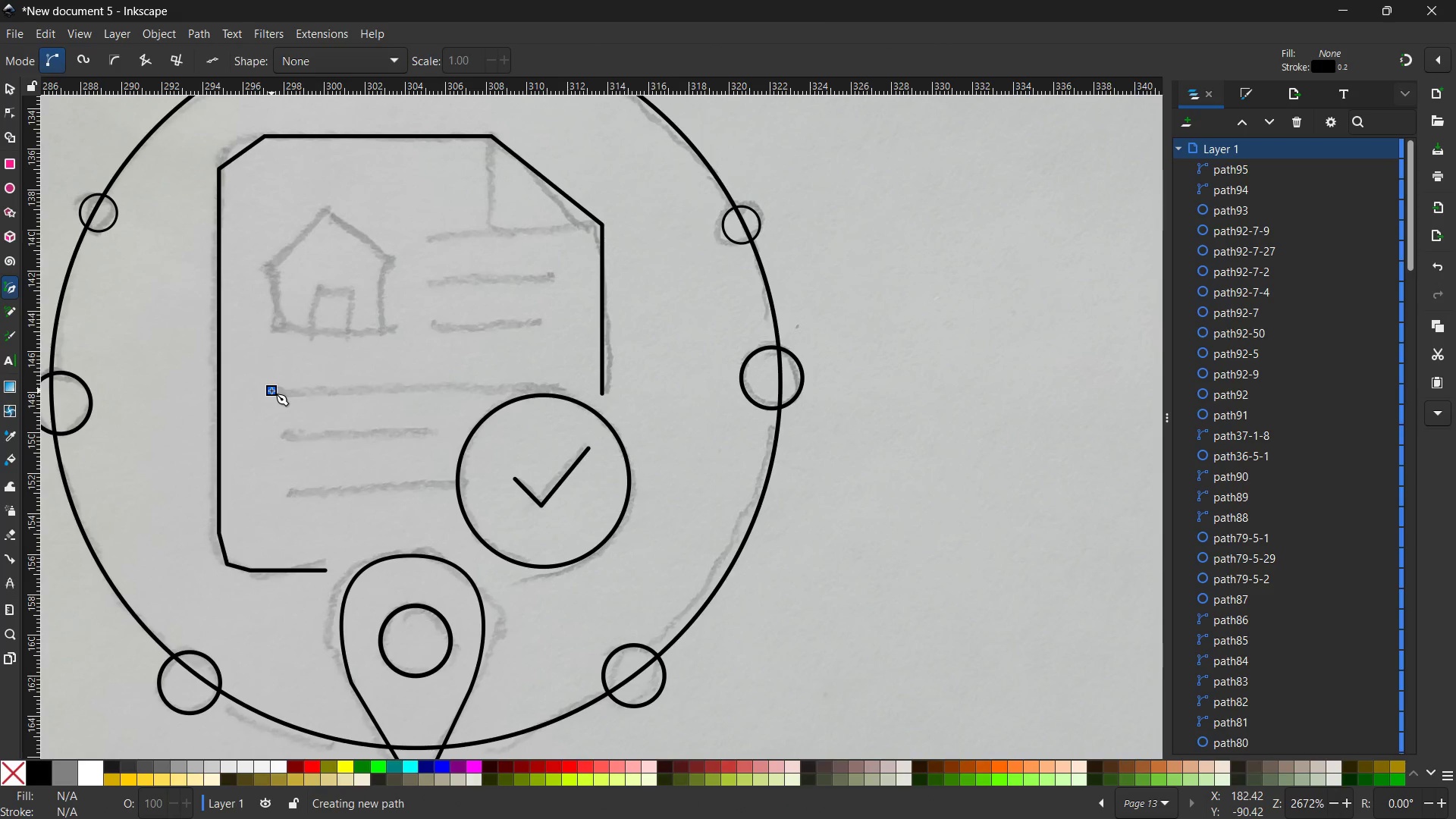 
hold_key(key=ControlLeft, duration=2.33)
left_click([562, 383])
 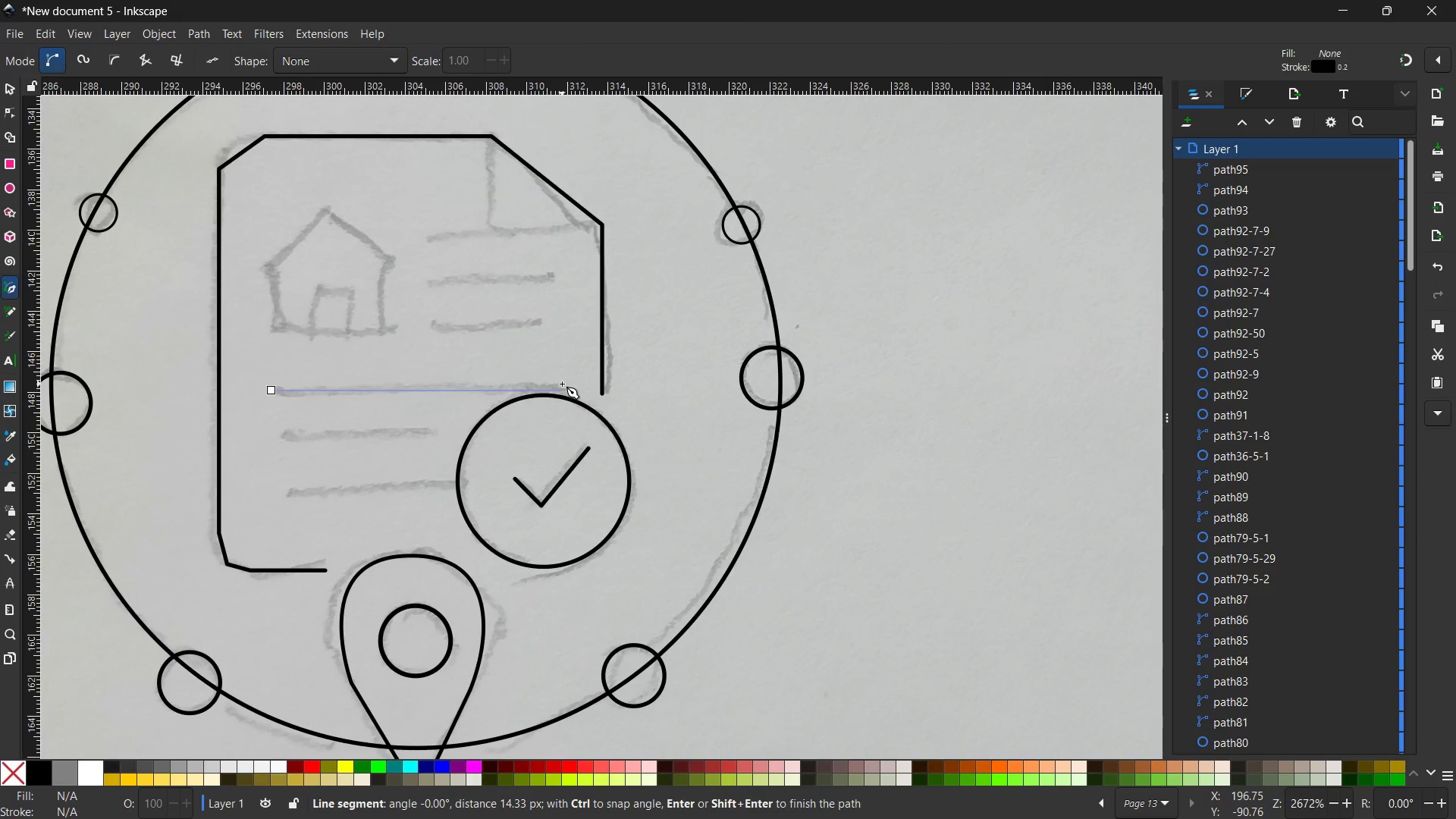 
key(Enter)
 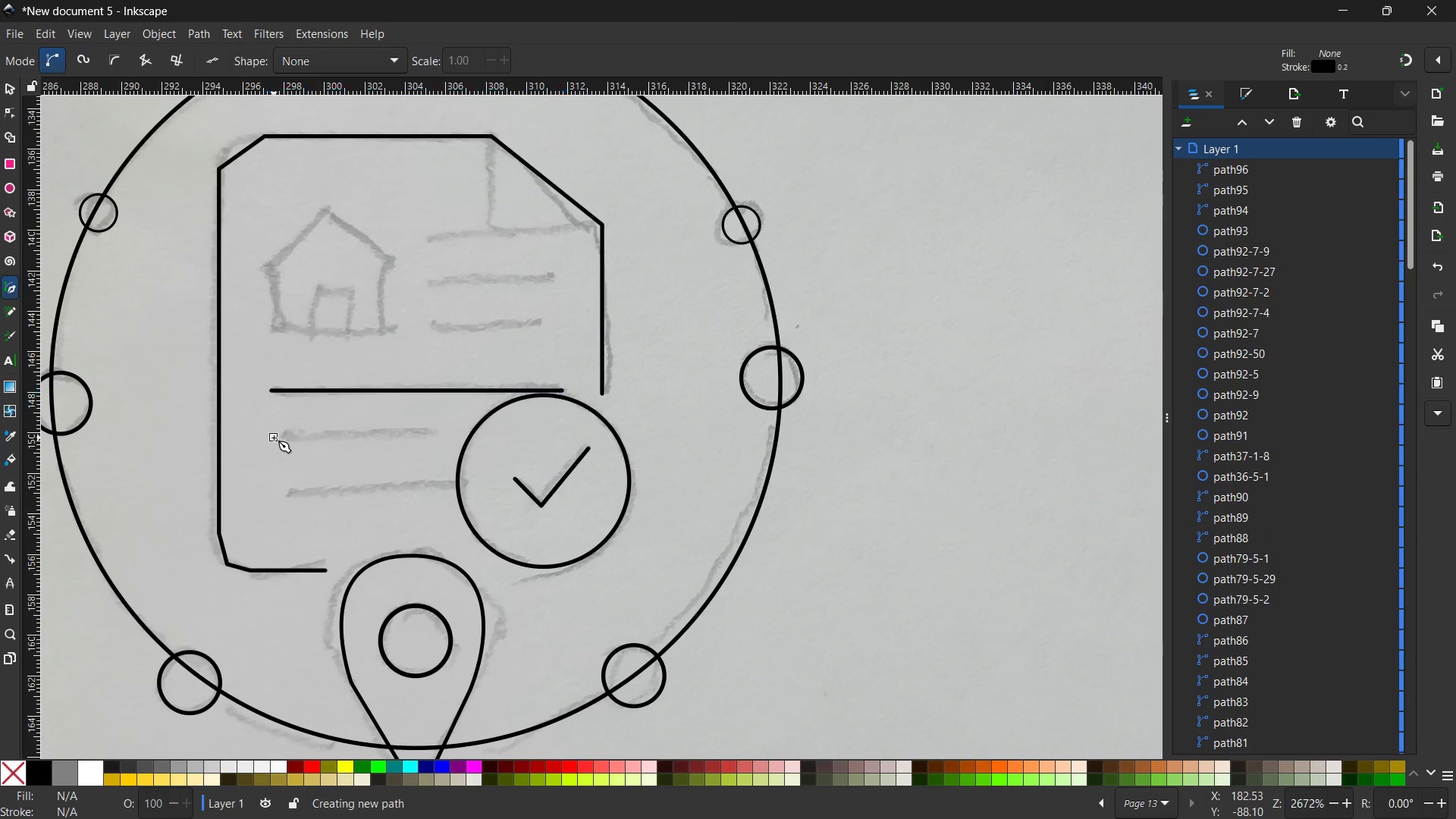 
hold_key(key=ControlLeft, duration=1.42)
left_click([436, 438])
 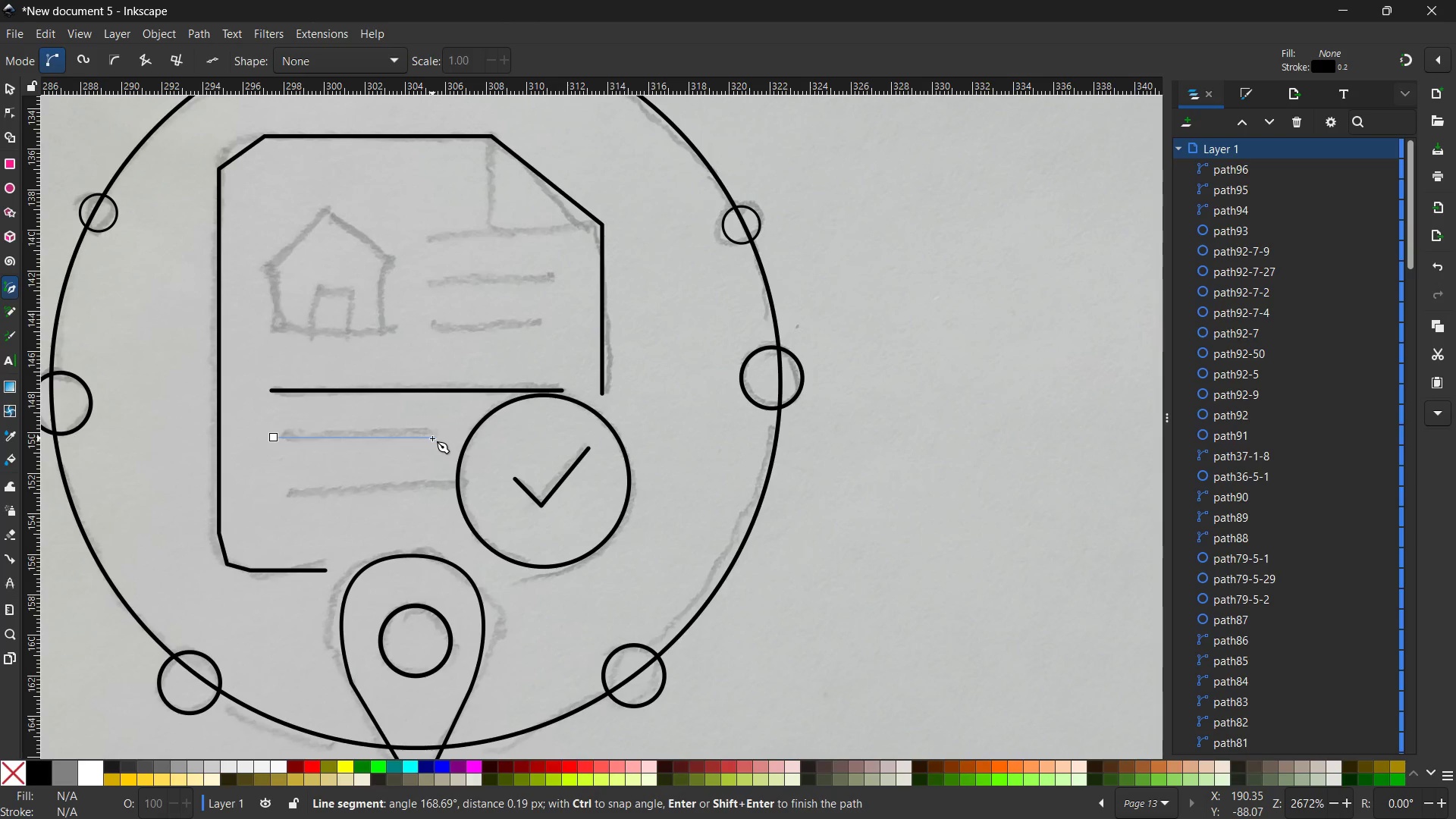 
key(Enter)
 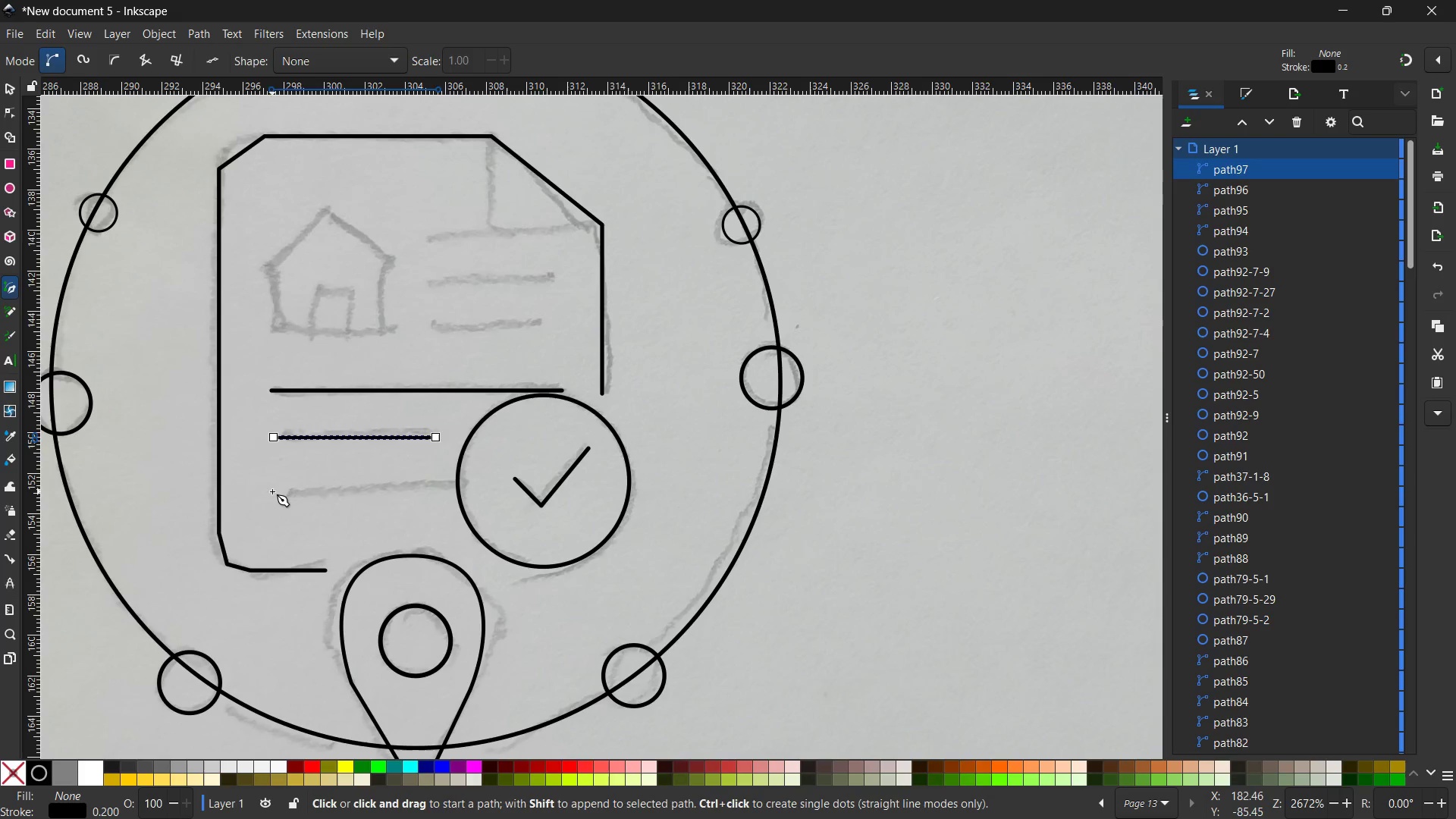 
left_click([277, 492])
 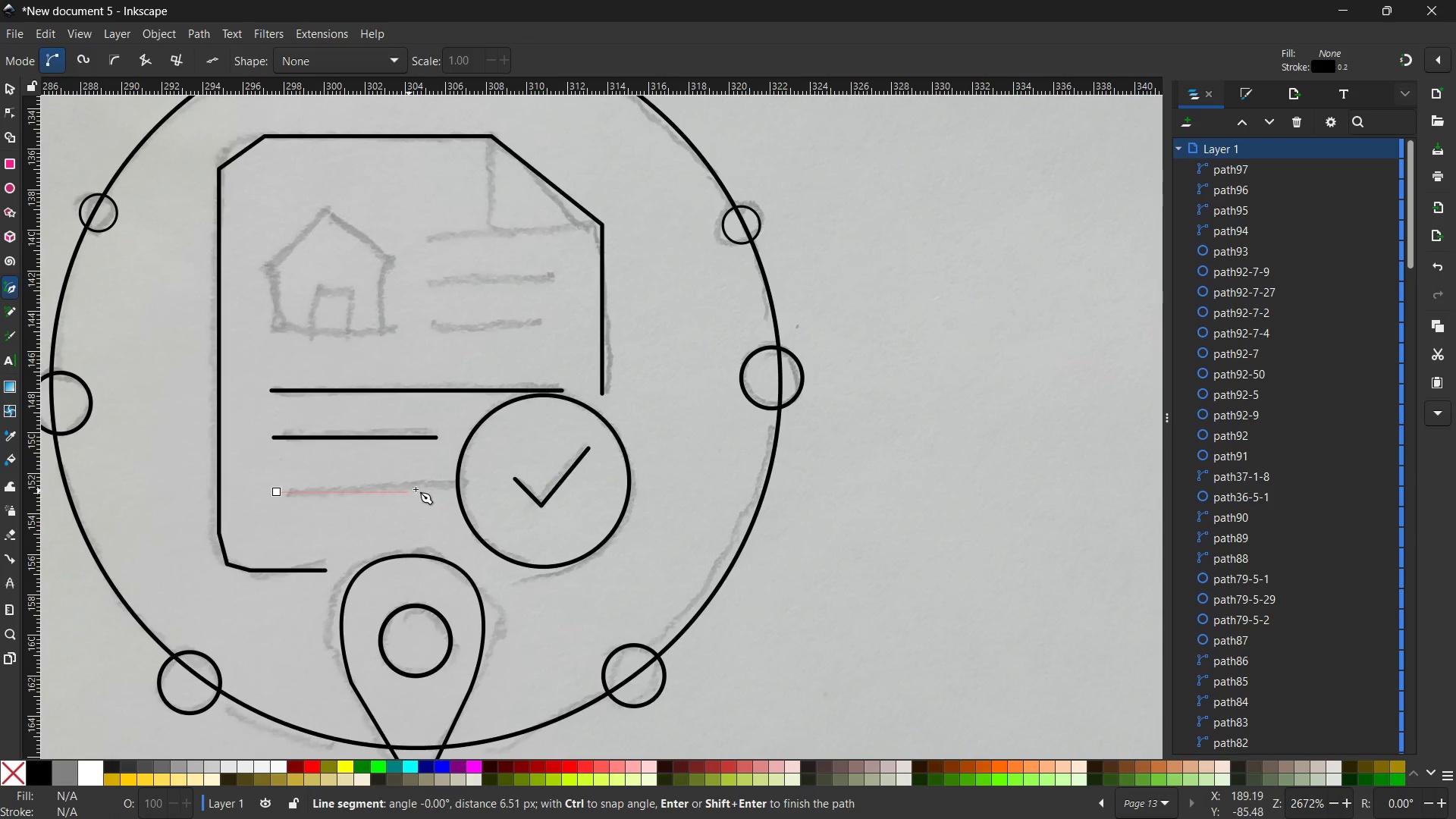 
hold_key(key=ControlLeft, duration=1.56)
left_click([444, 489])
 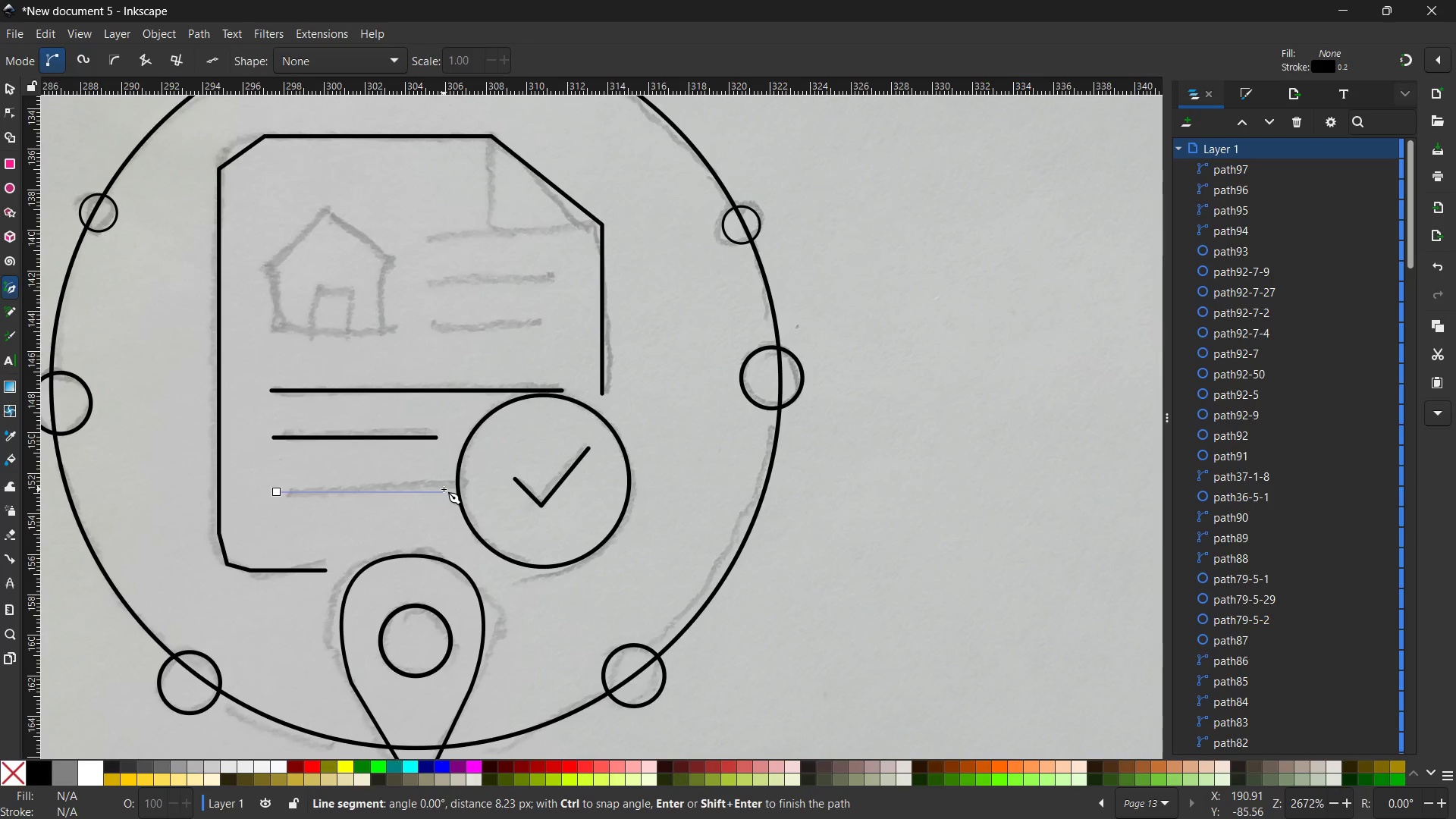 
key(Enter)
 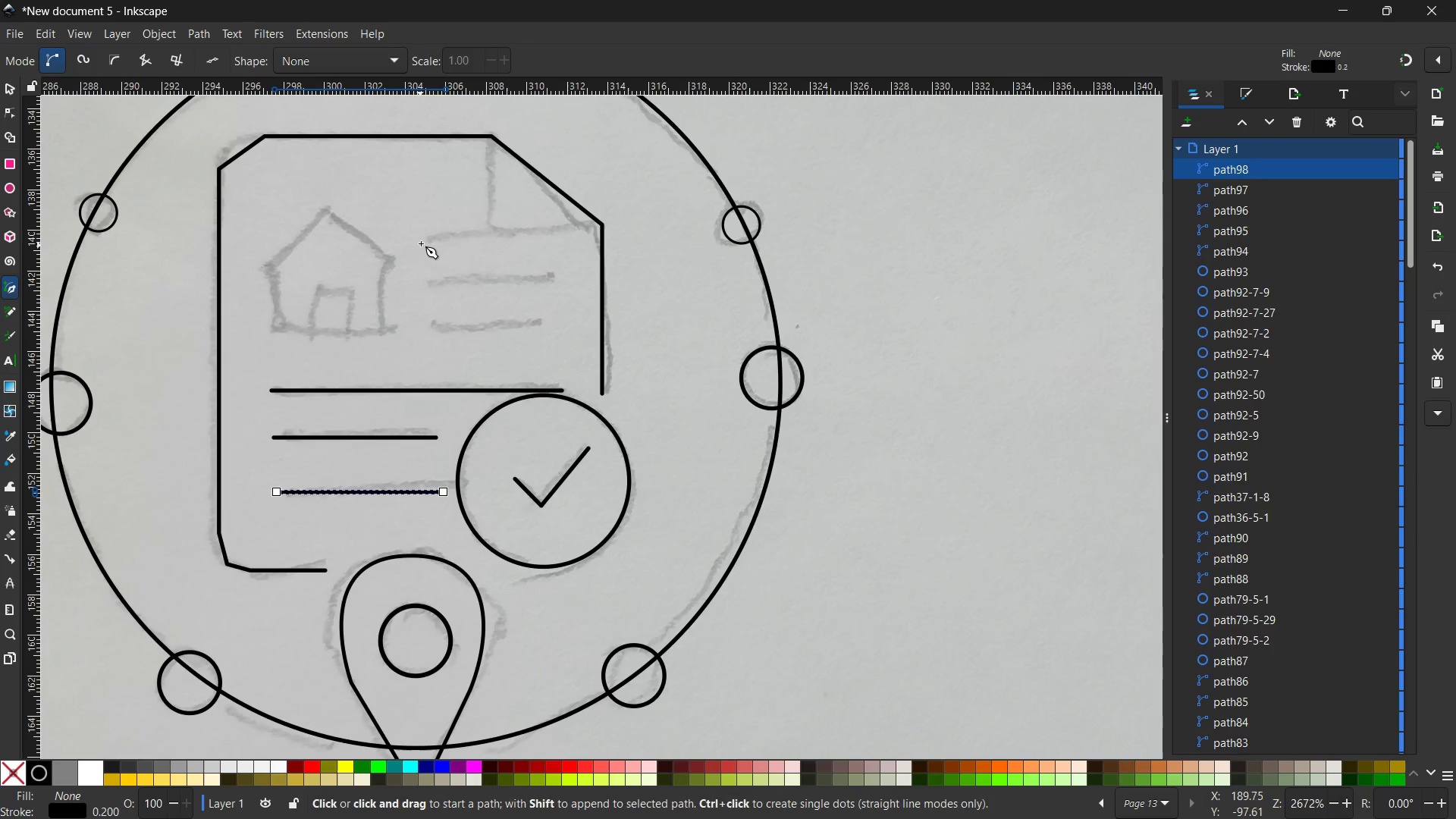 
left_click([430, 240])
 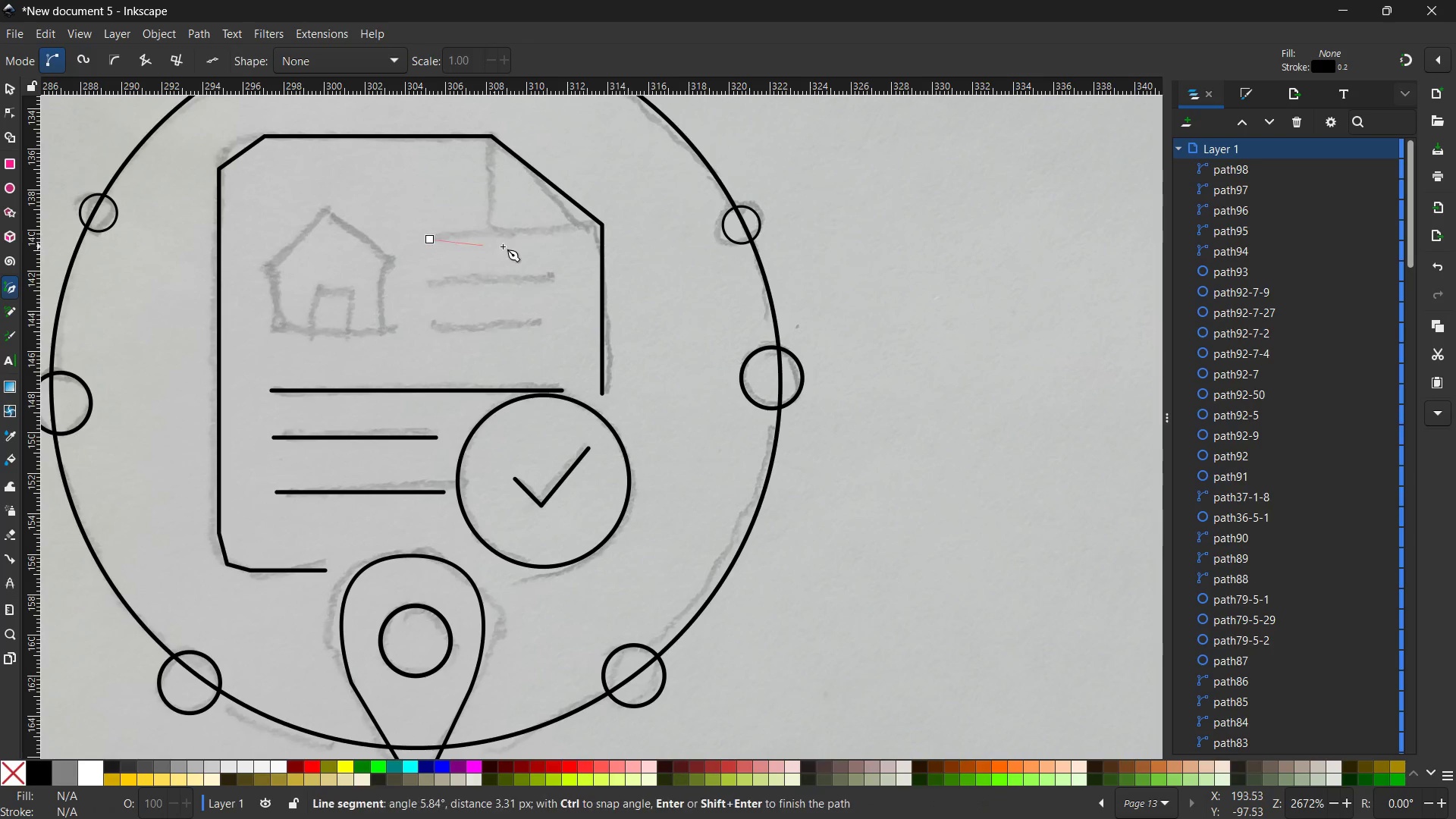 
hold_key(key=ControlLeft, duration=2.22)
left_click([566, 242])
 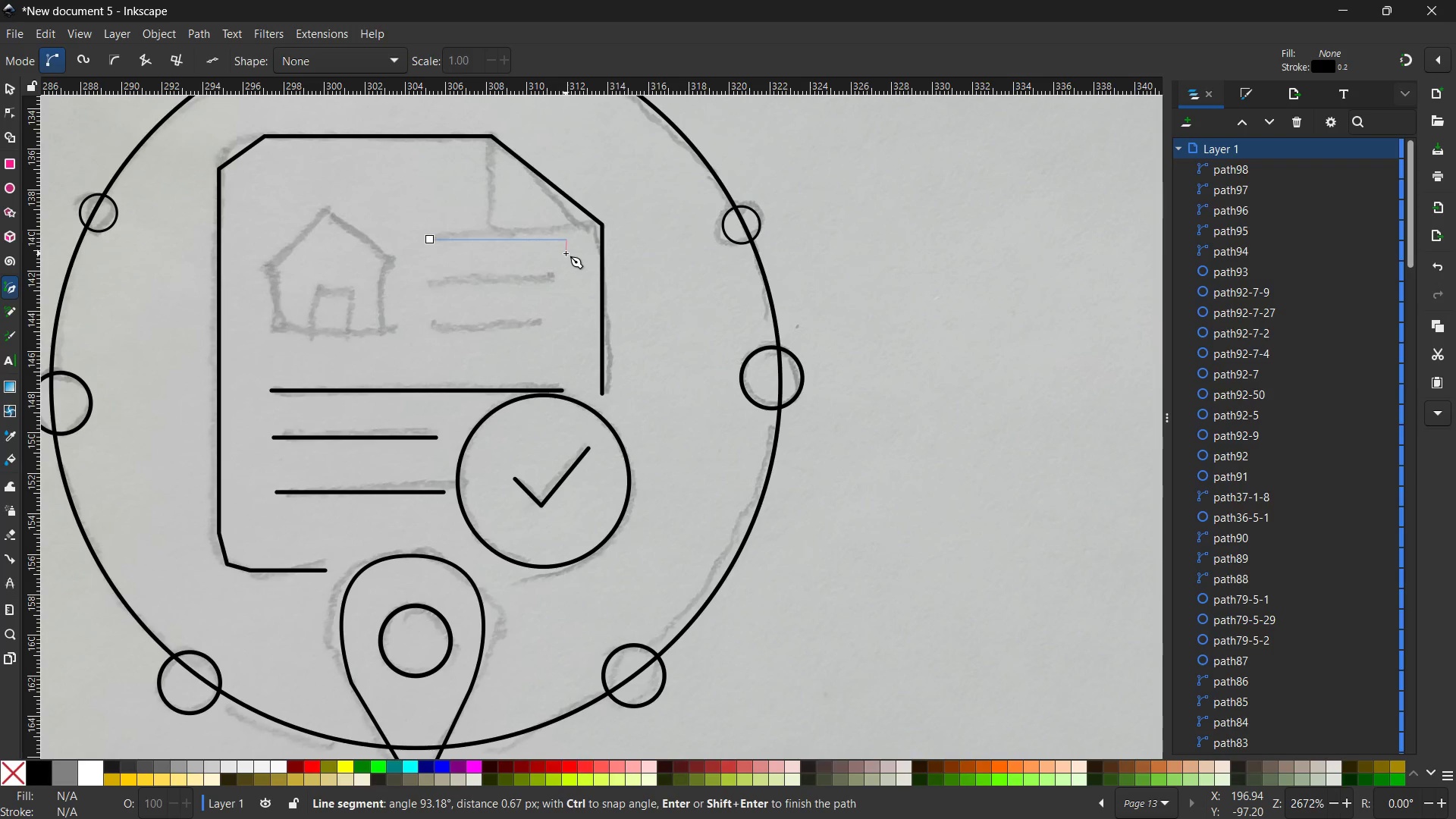 
key(Enter)
 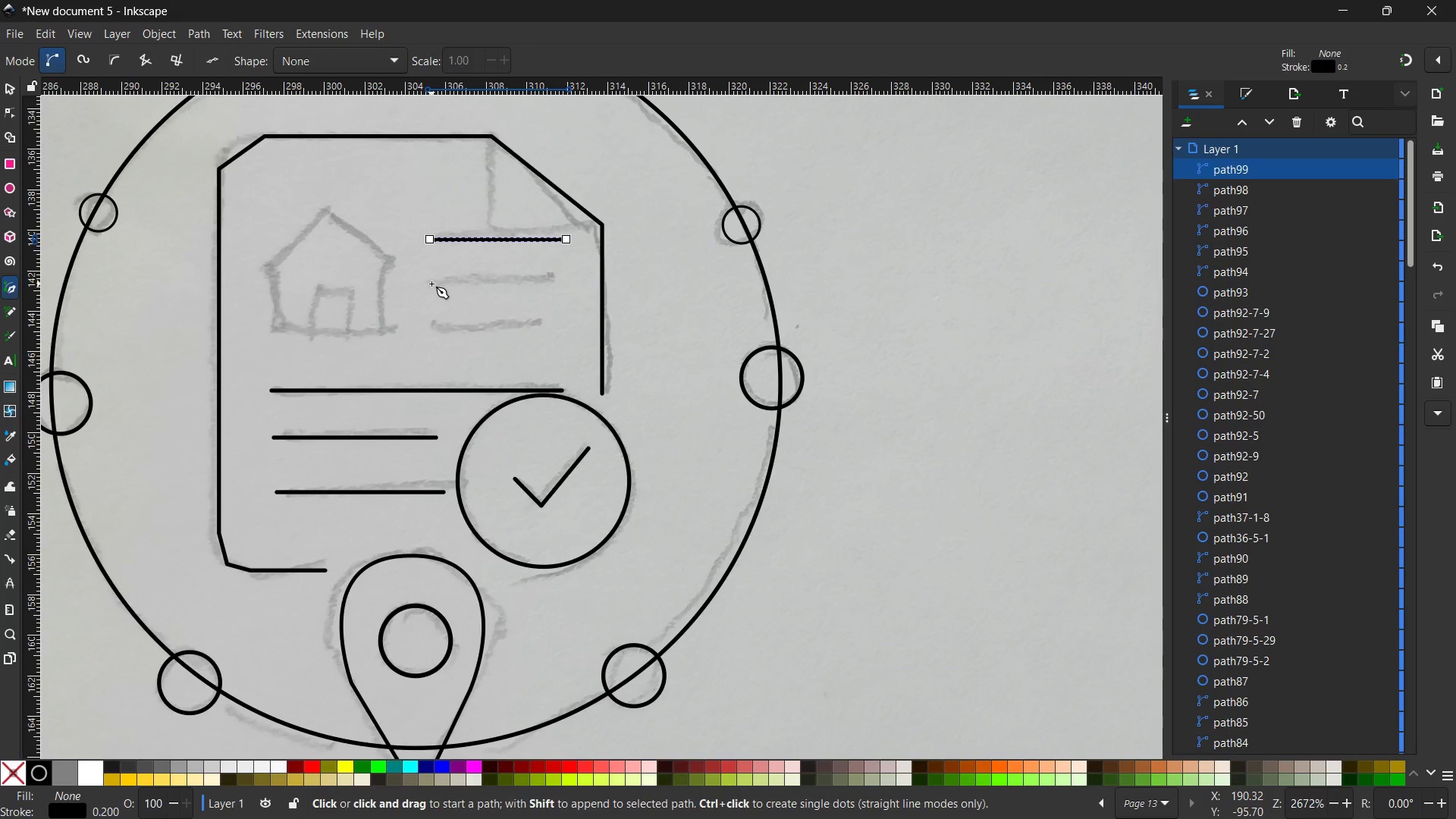 
left_click([430, 283])
 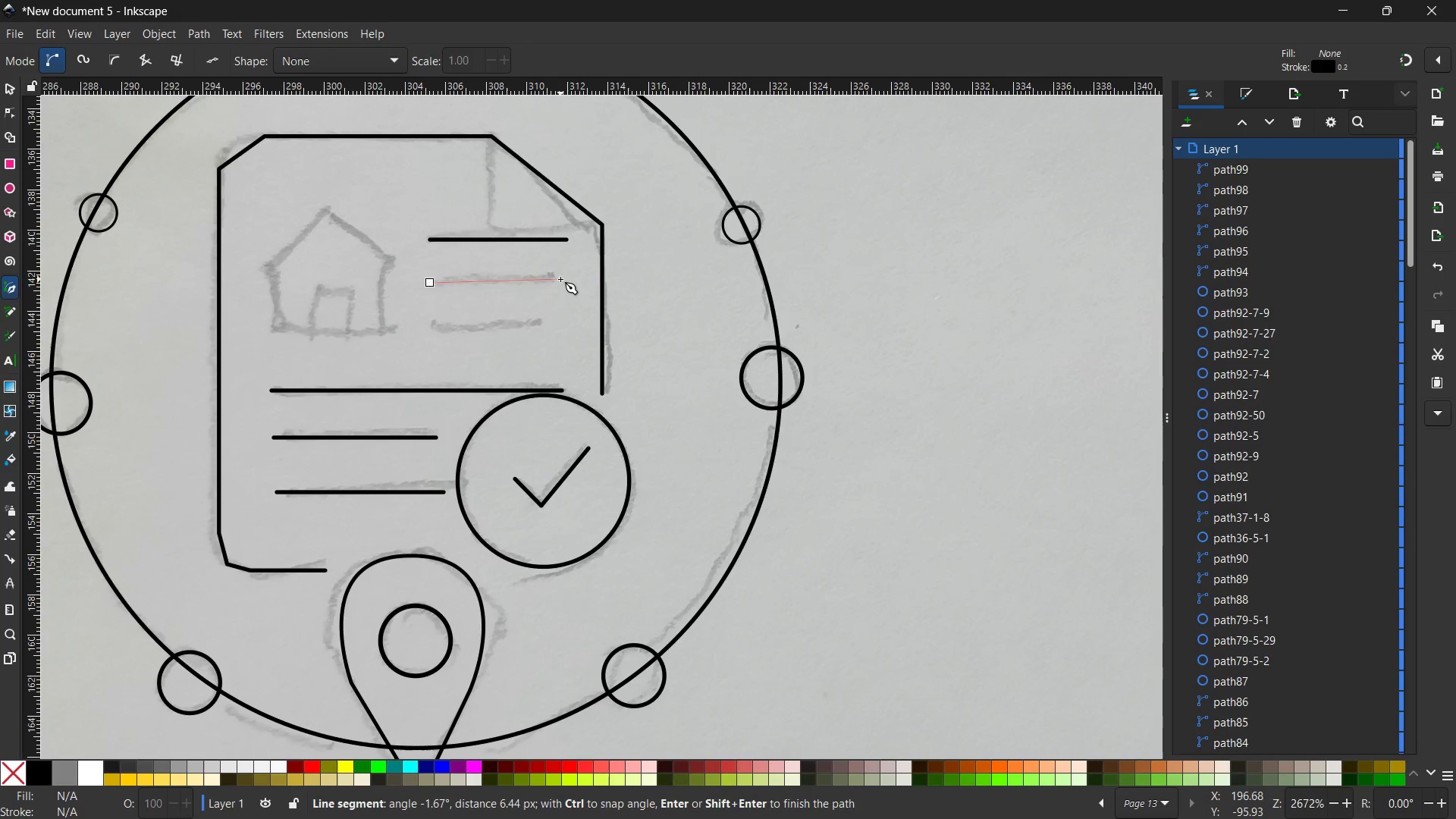 
hold_key(key=ControlLeft, duration=1.11)
left_click([567, 284])
 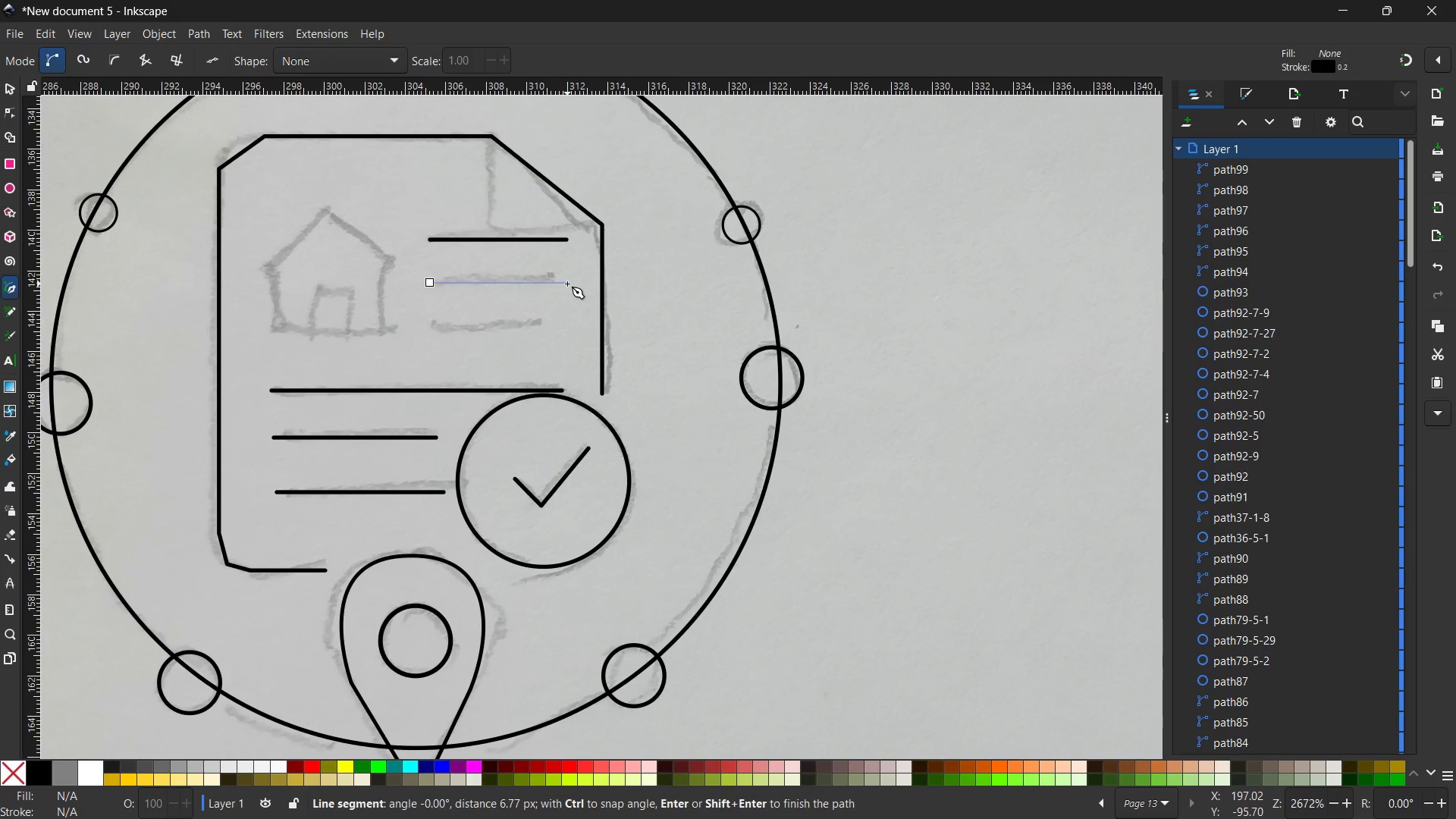 
key(Enter)
 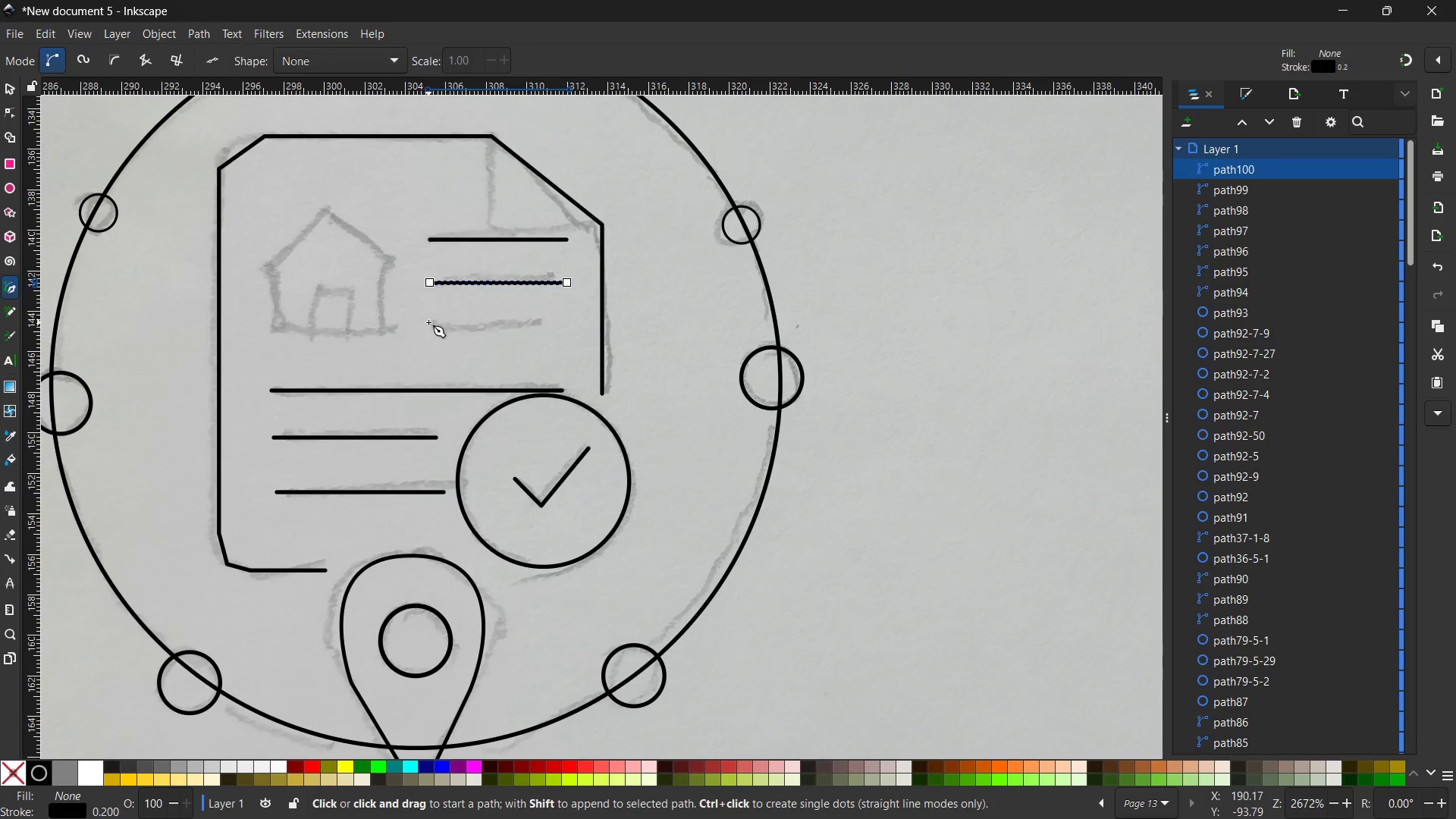 
left_click([428, 322])
 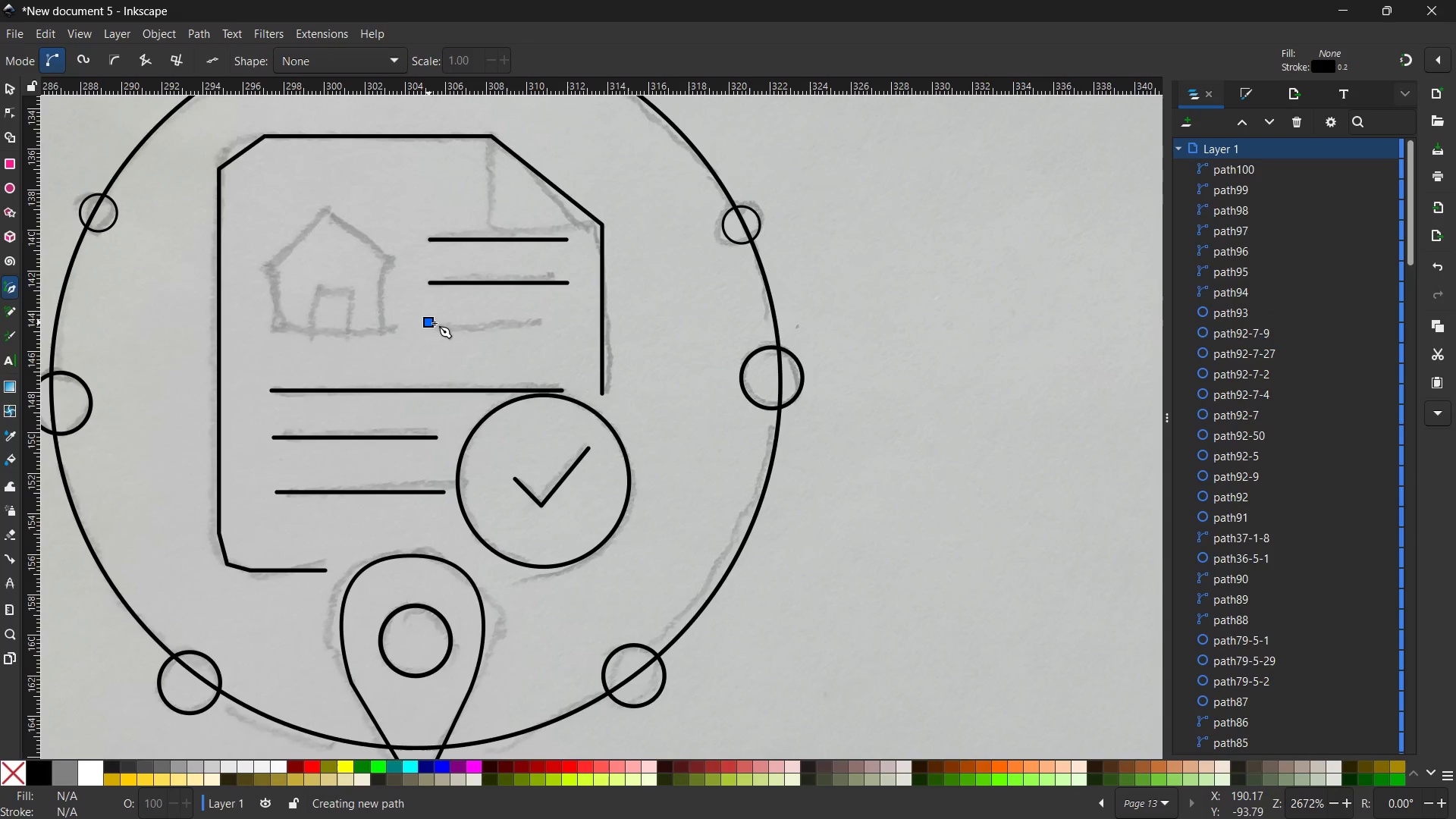 
hold_key(key=ControlLeft, duration=2.89)
left_click([567, 328])
 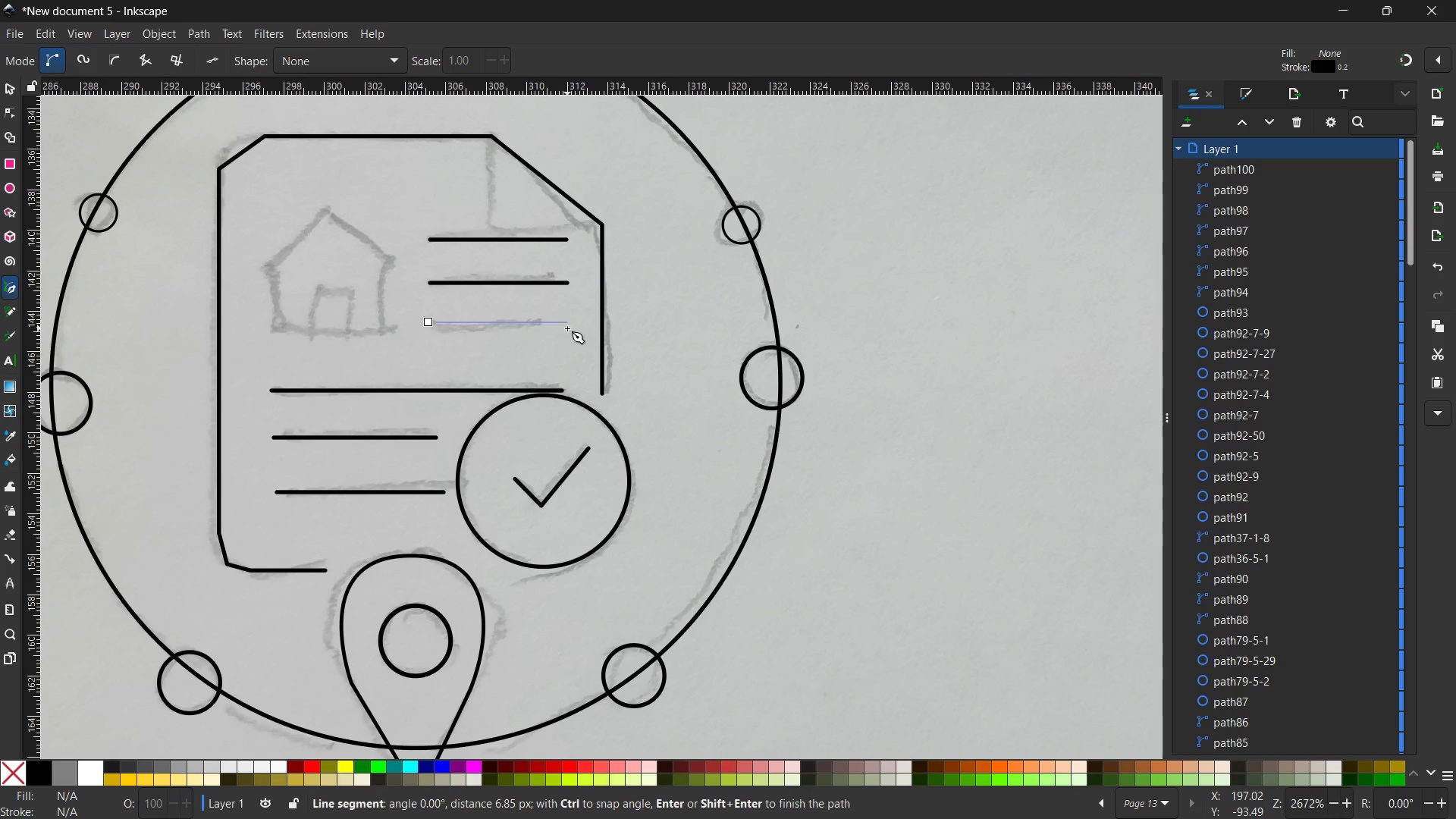 
key(Enter)
 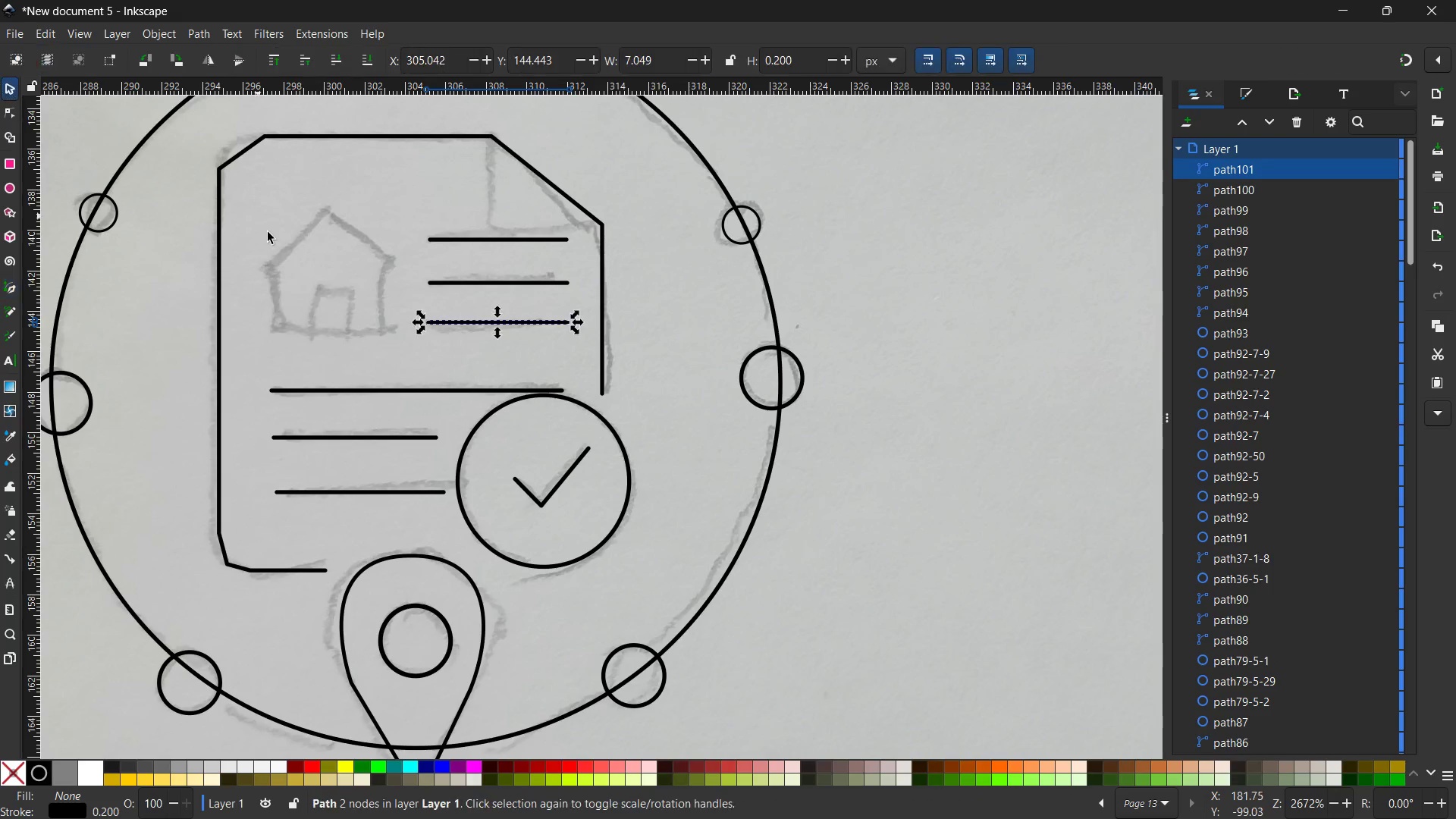 
hold_key(key=Space, duration=1.12)
 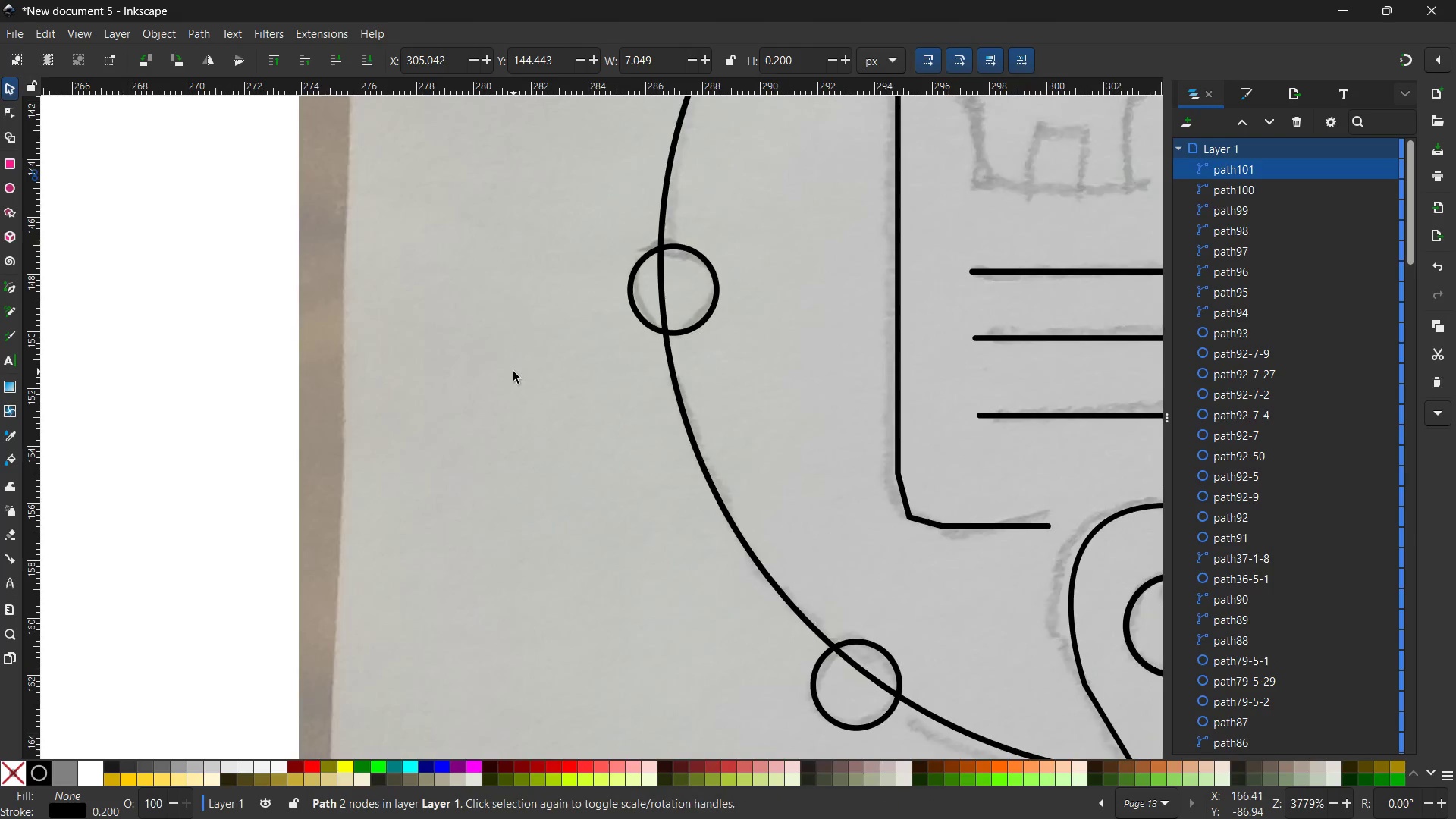 
left_click_drag(start_coordinate=[193, 385], to_coordinate=[861, 264])
 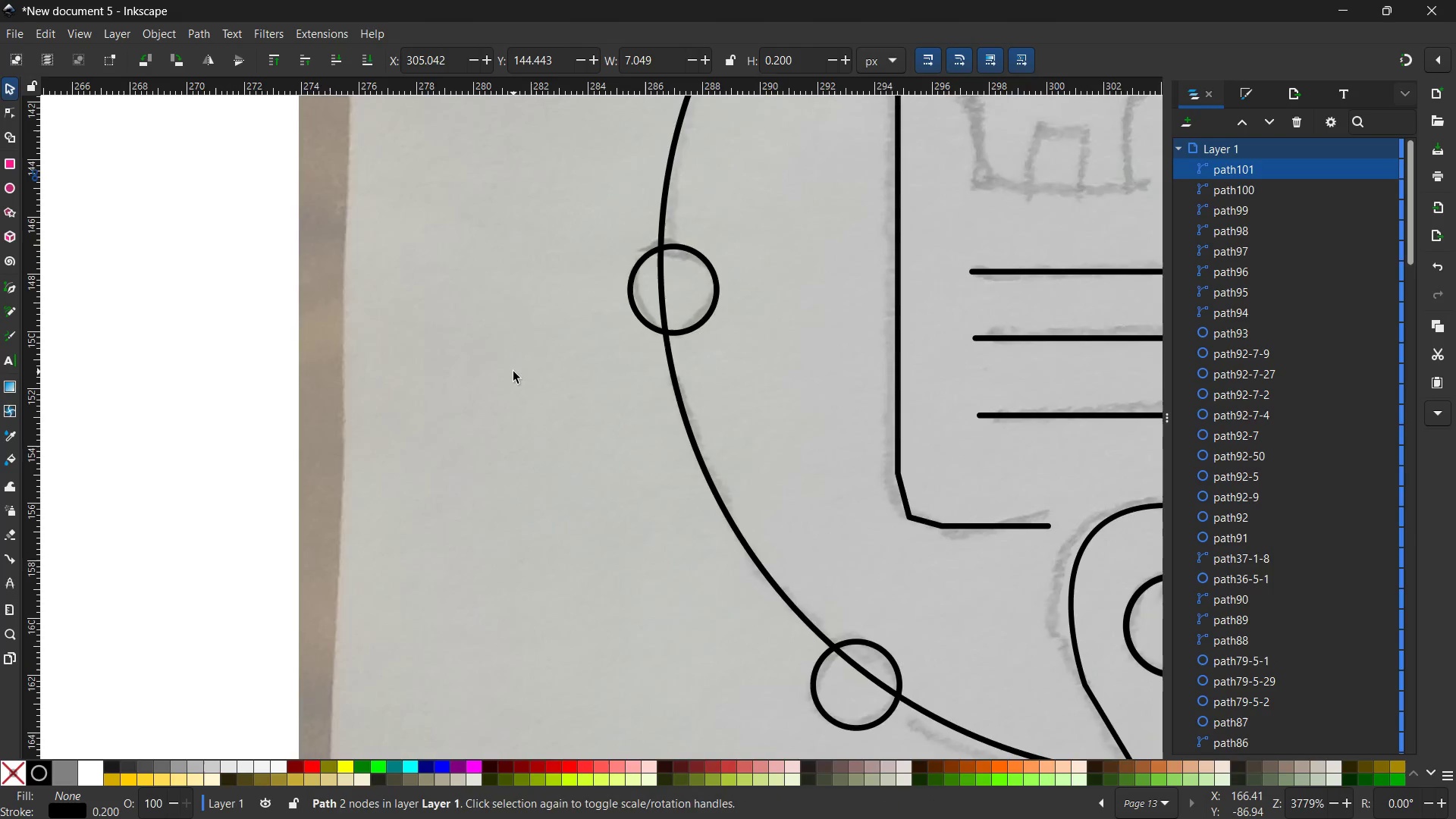 
hold_key(key=ControlLeft, duration=0.41)
scroll: coordinate [513, 372], scroll_direction: down, amount: 3.0
 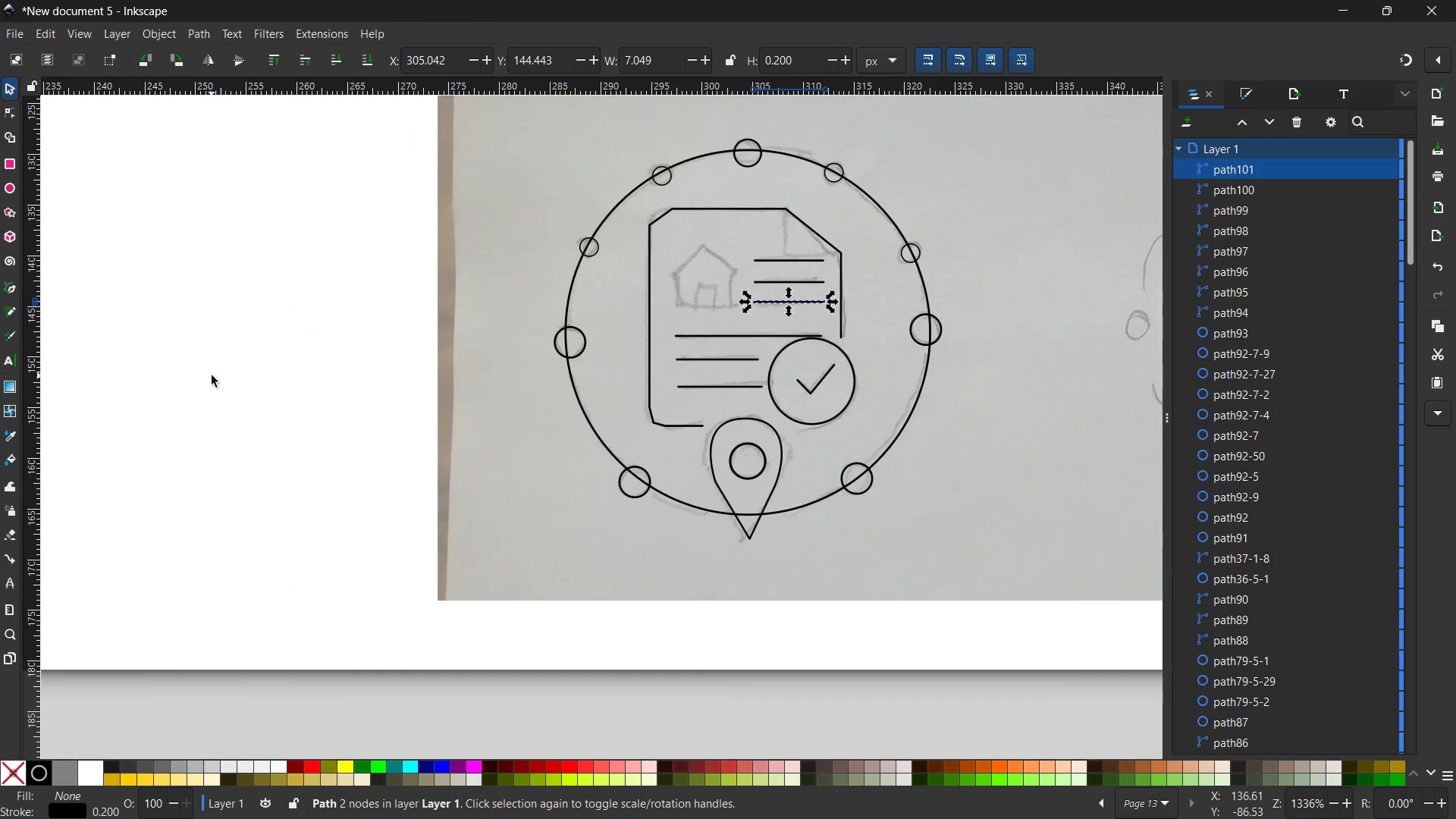 
hold_key(key=Space, duration=0.67)
 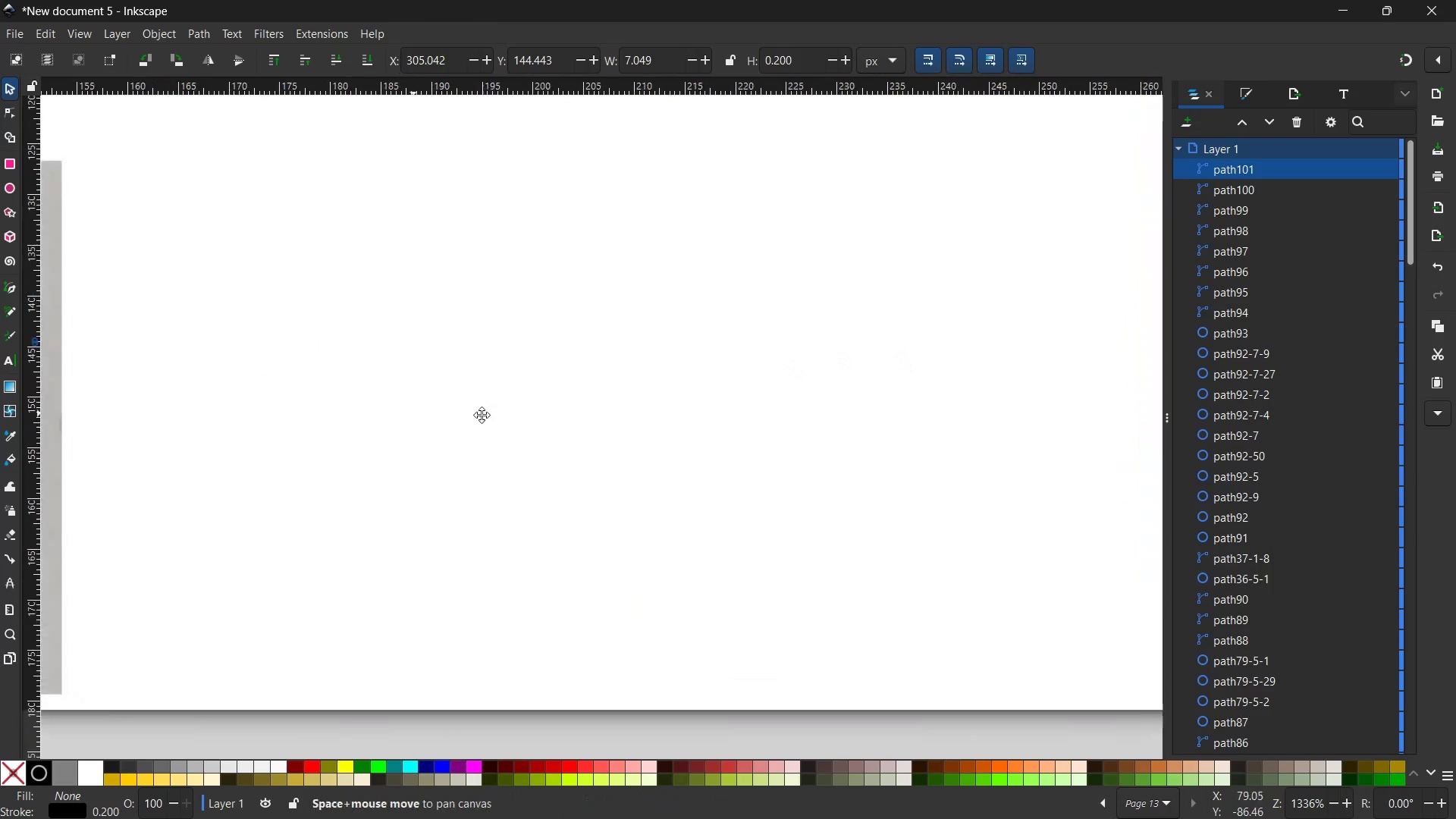 
left_click_drag(start_coordinate=[212, 375], to_coordinate=[905, 375])
 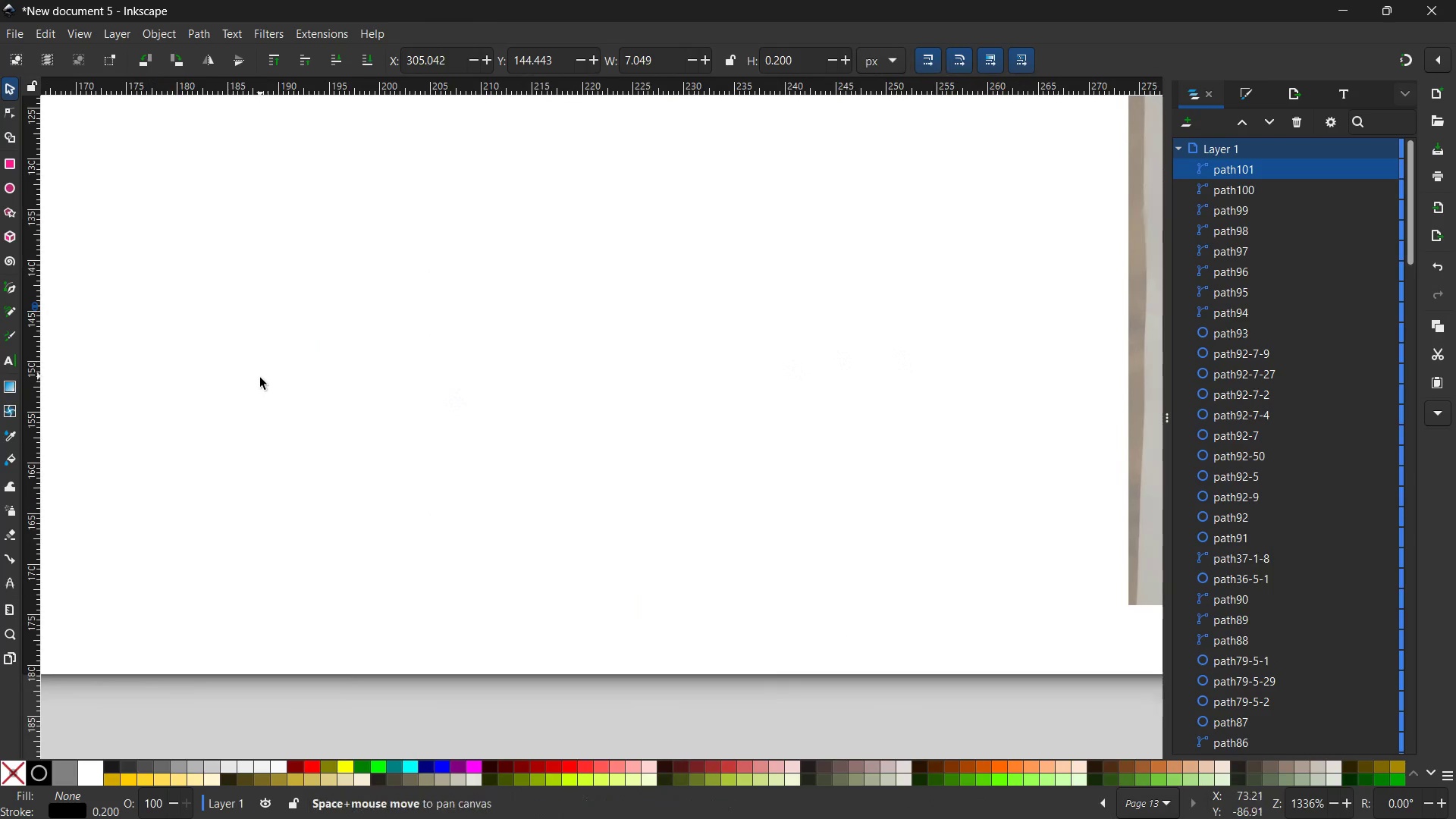 
hold_key(key=Space, duration=1.09)
 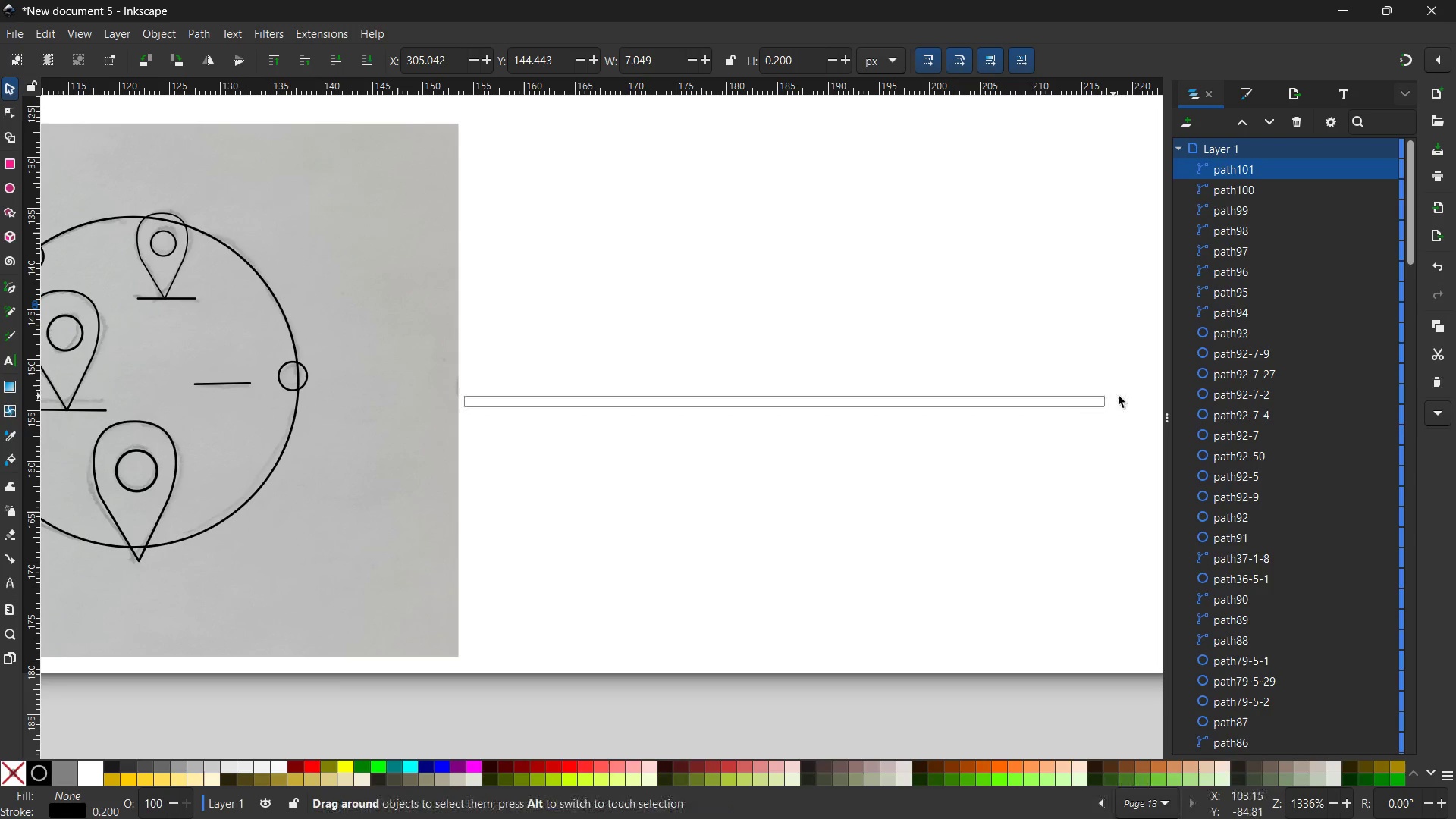 
left_click_drag(start_coordinate=[260, 378], to_coordinate=[1003, 389])
 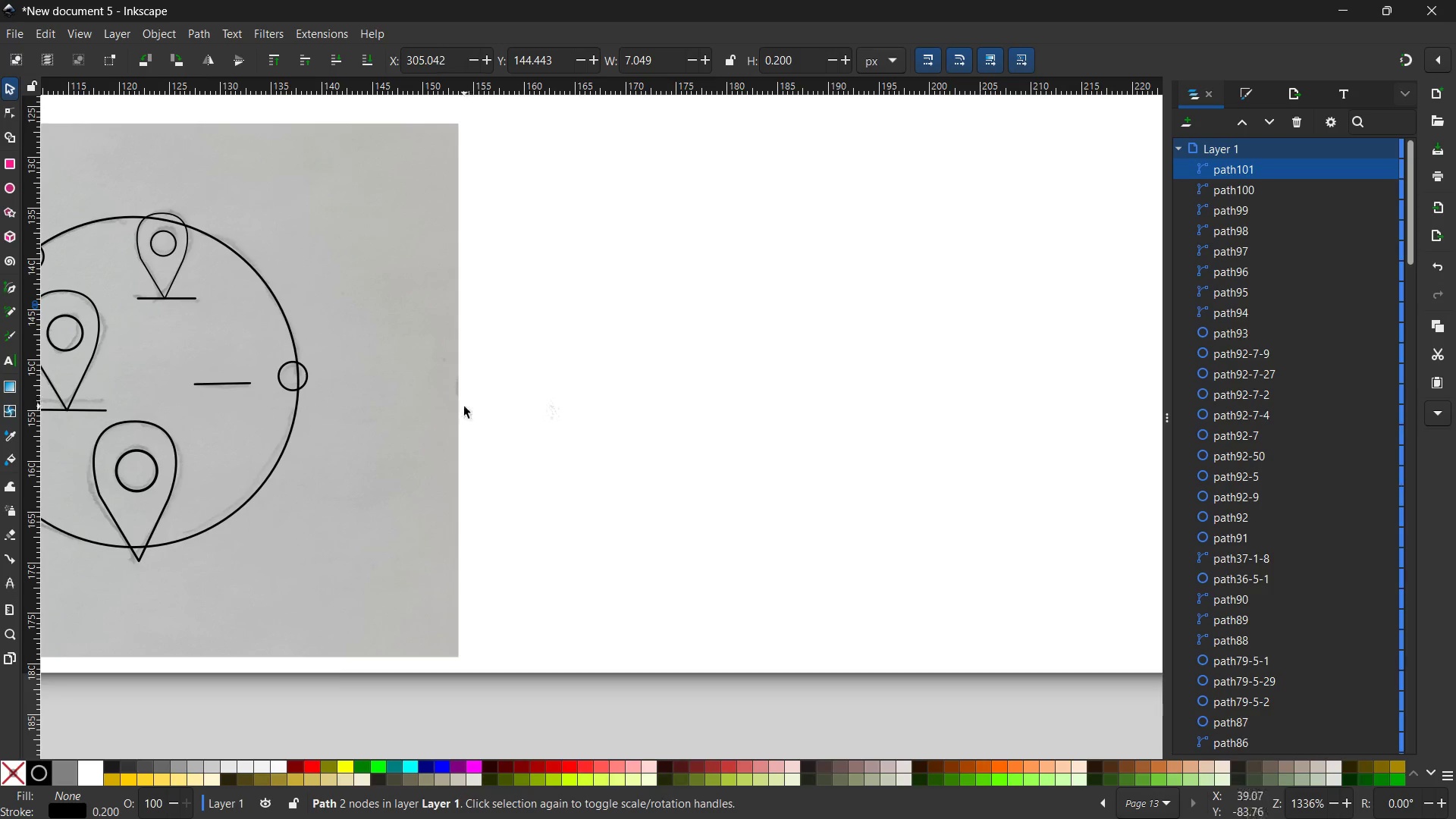 
left_click_drag(start_coordinate=[464, 406], to_coordinate=[1122, 395])
 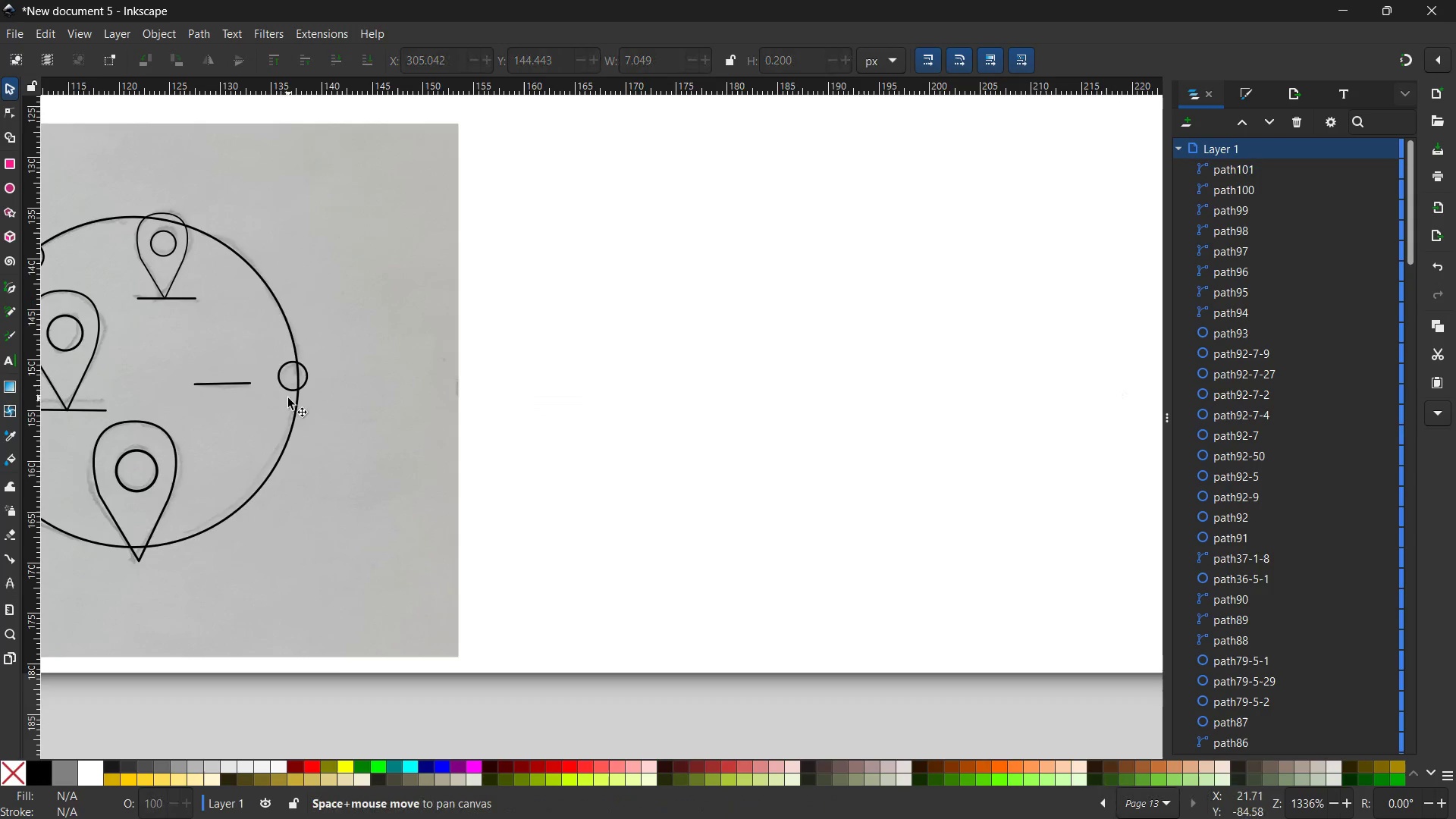 
hold_key(key=Space, duration=0.42)
 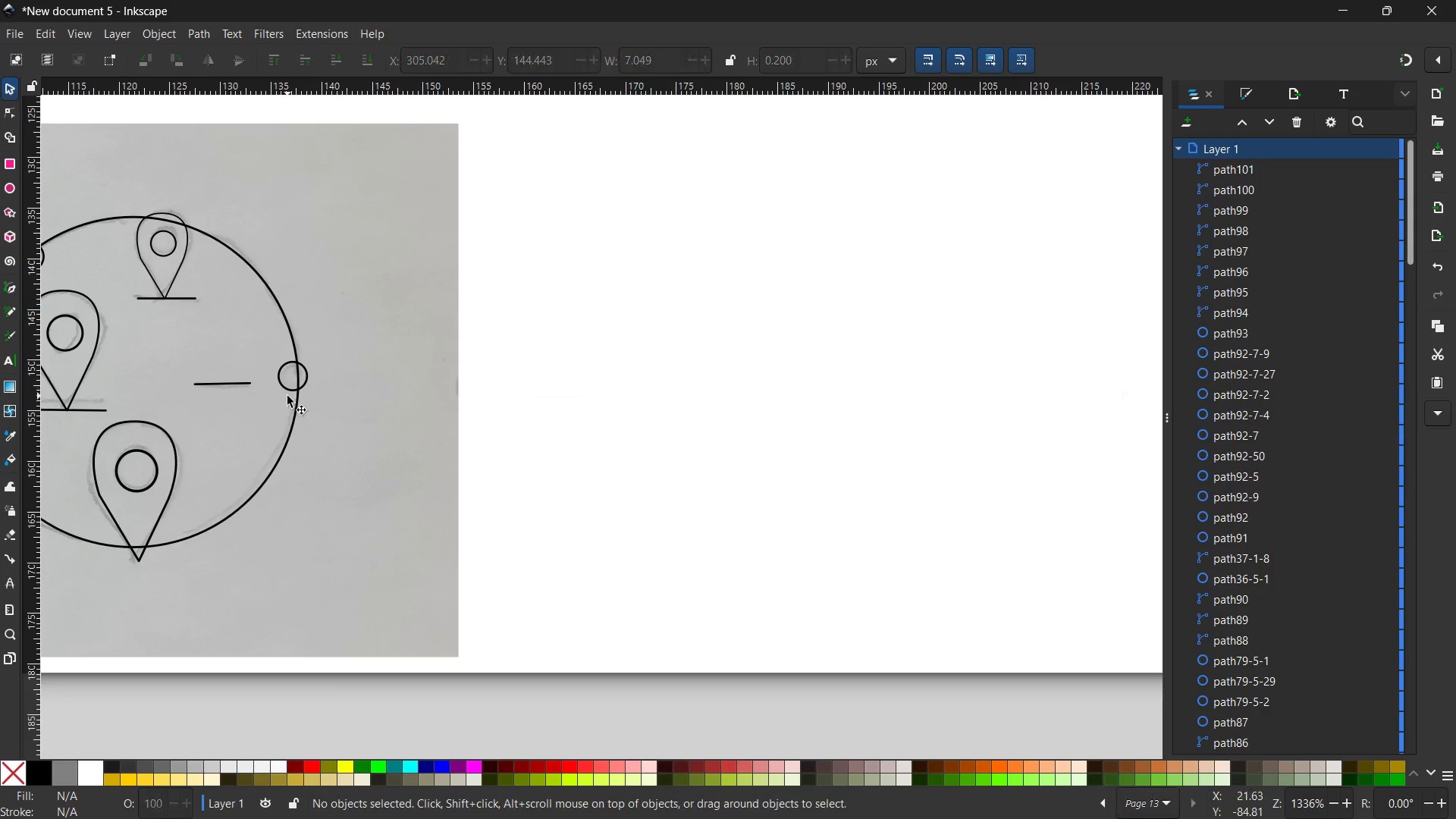 
hold_key(key=Space, duration=0.84)
 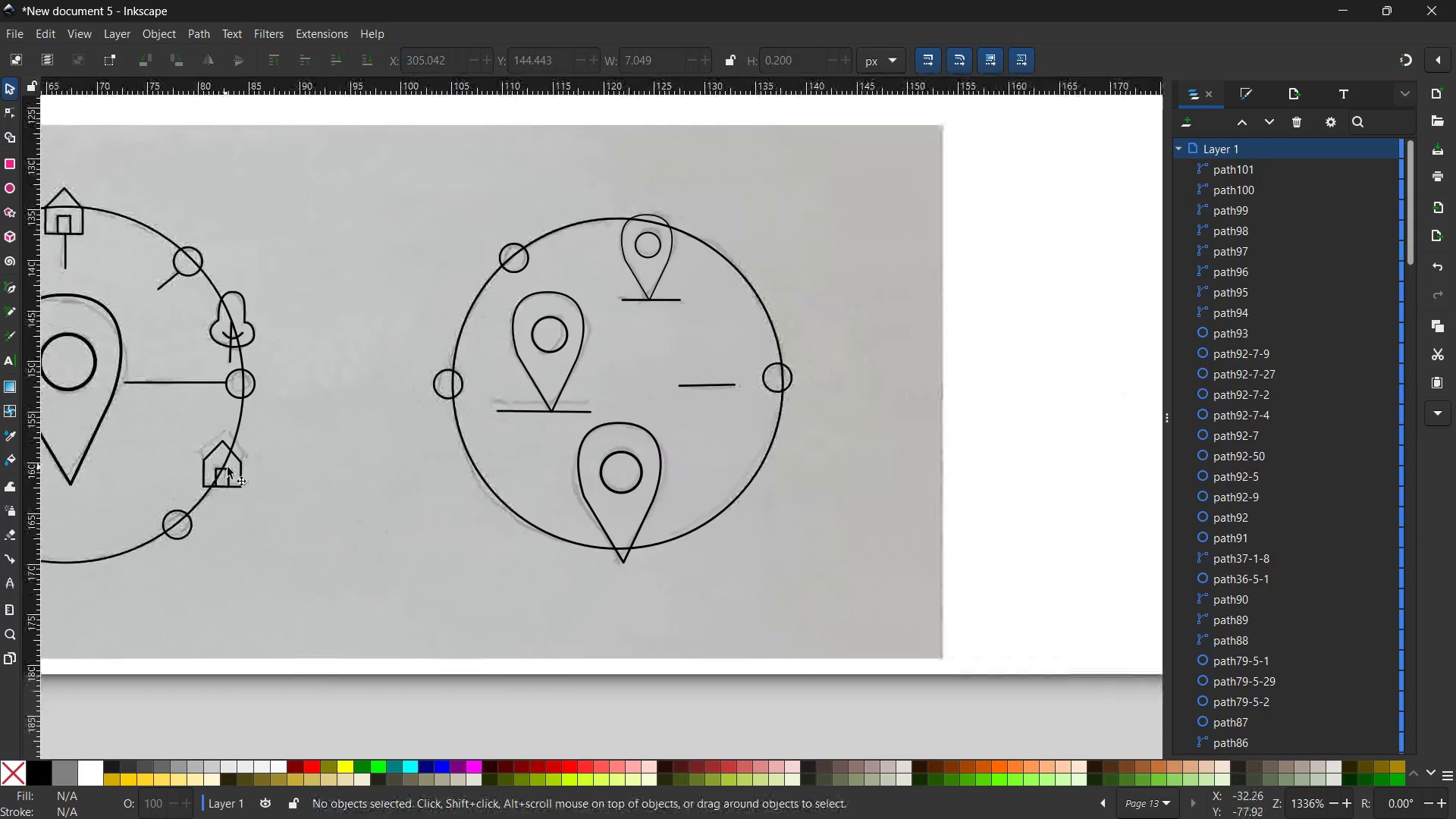 
left_click_drag(start_coordinate=[289, 398], to_coordinate=[771, 397])
 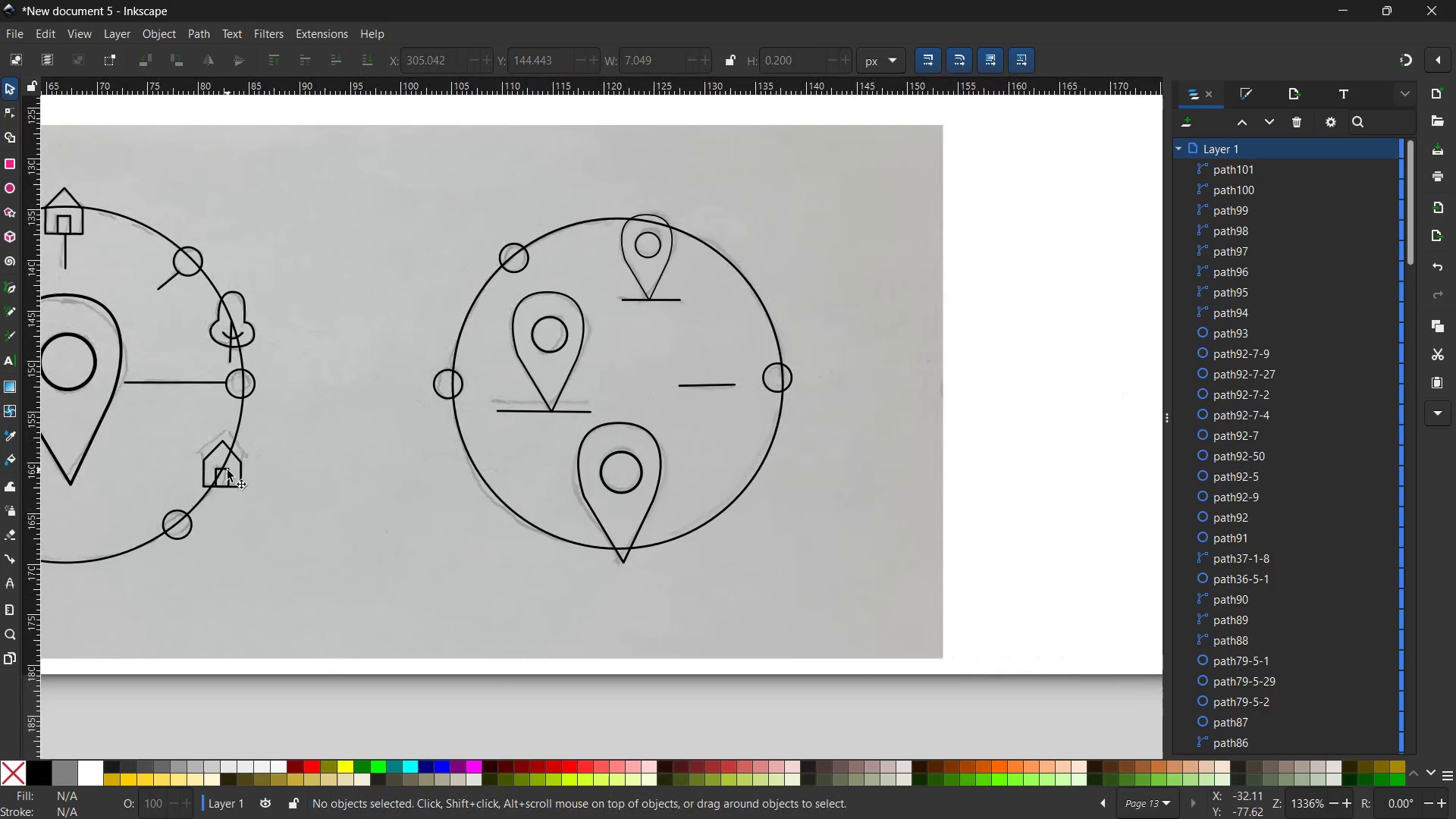 
left_click([228, 470])
 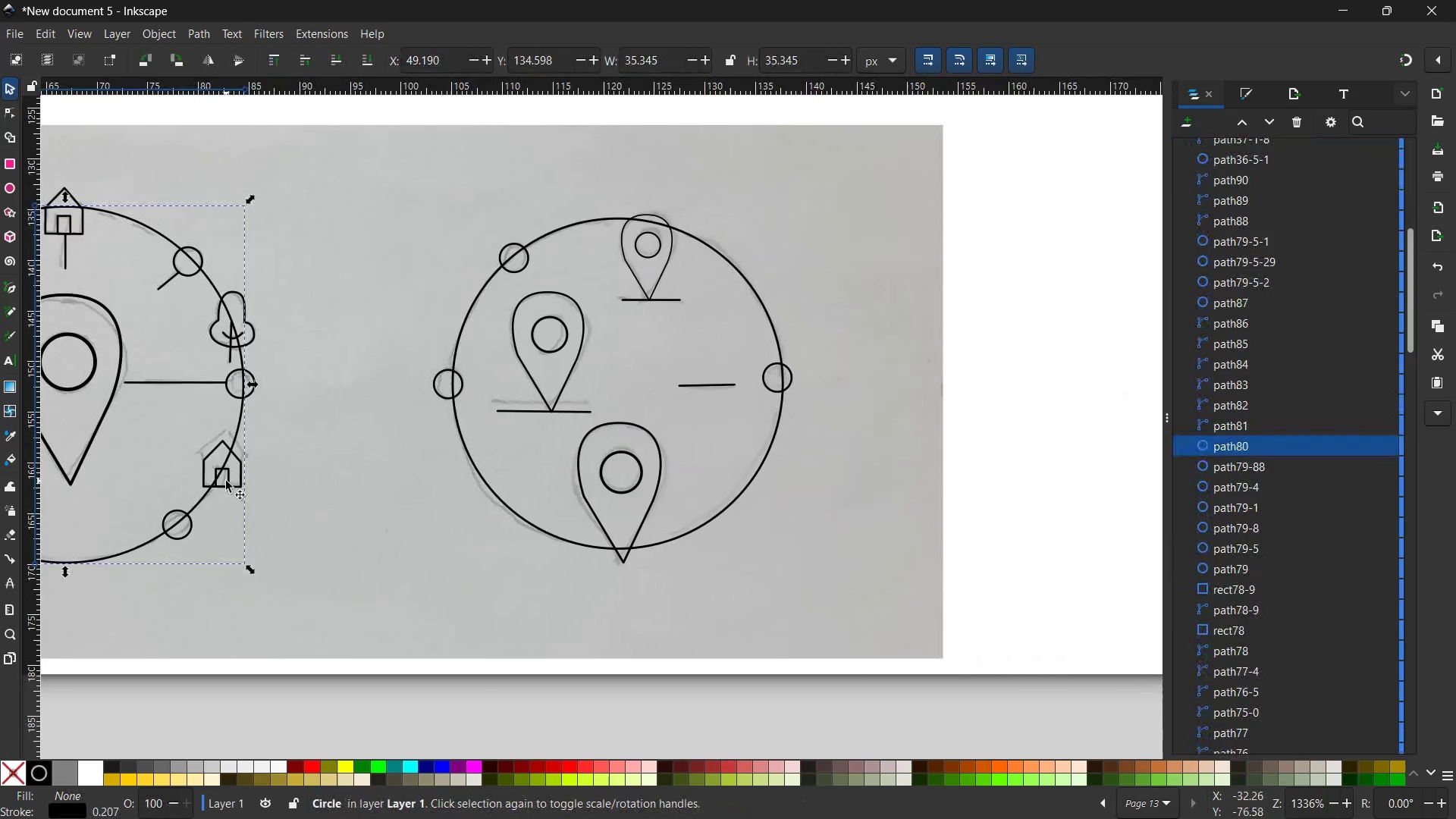 
left_click([226, 481])
 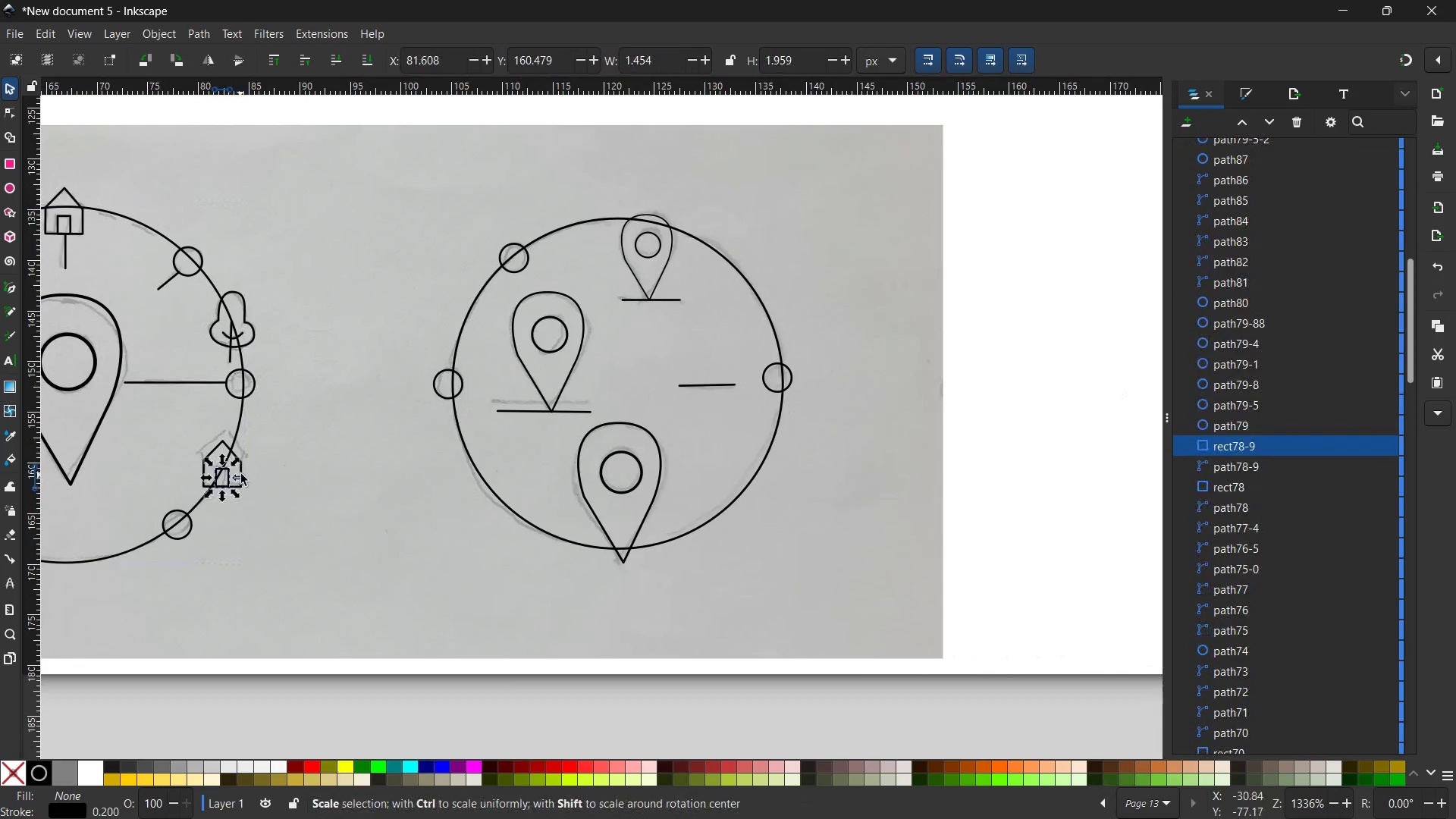 
hold_key(key=ControlLeft, duration=1.95)
left_click([226, 444])
 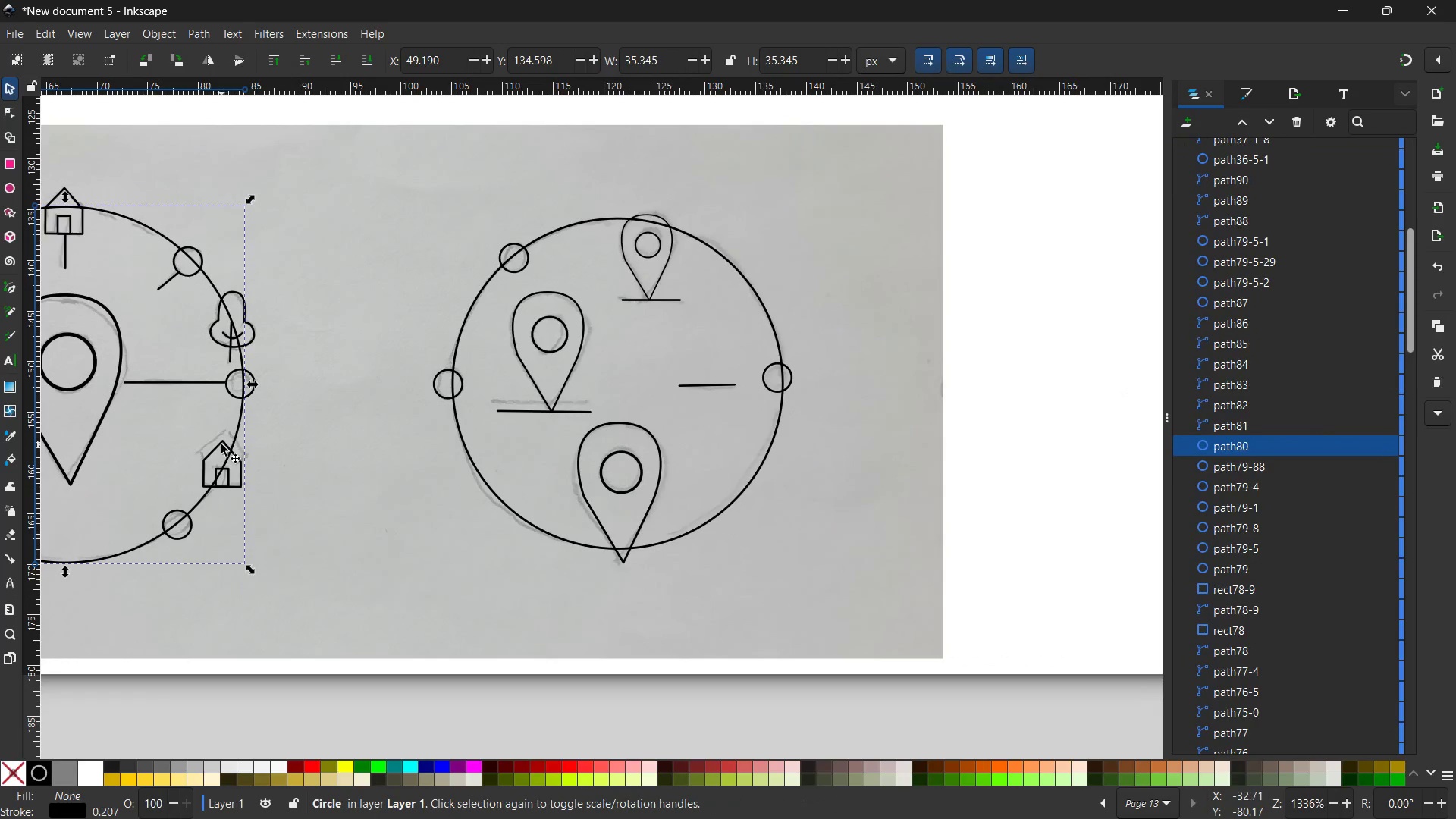 
left_click([221, 444])
 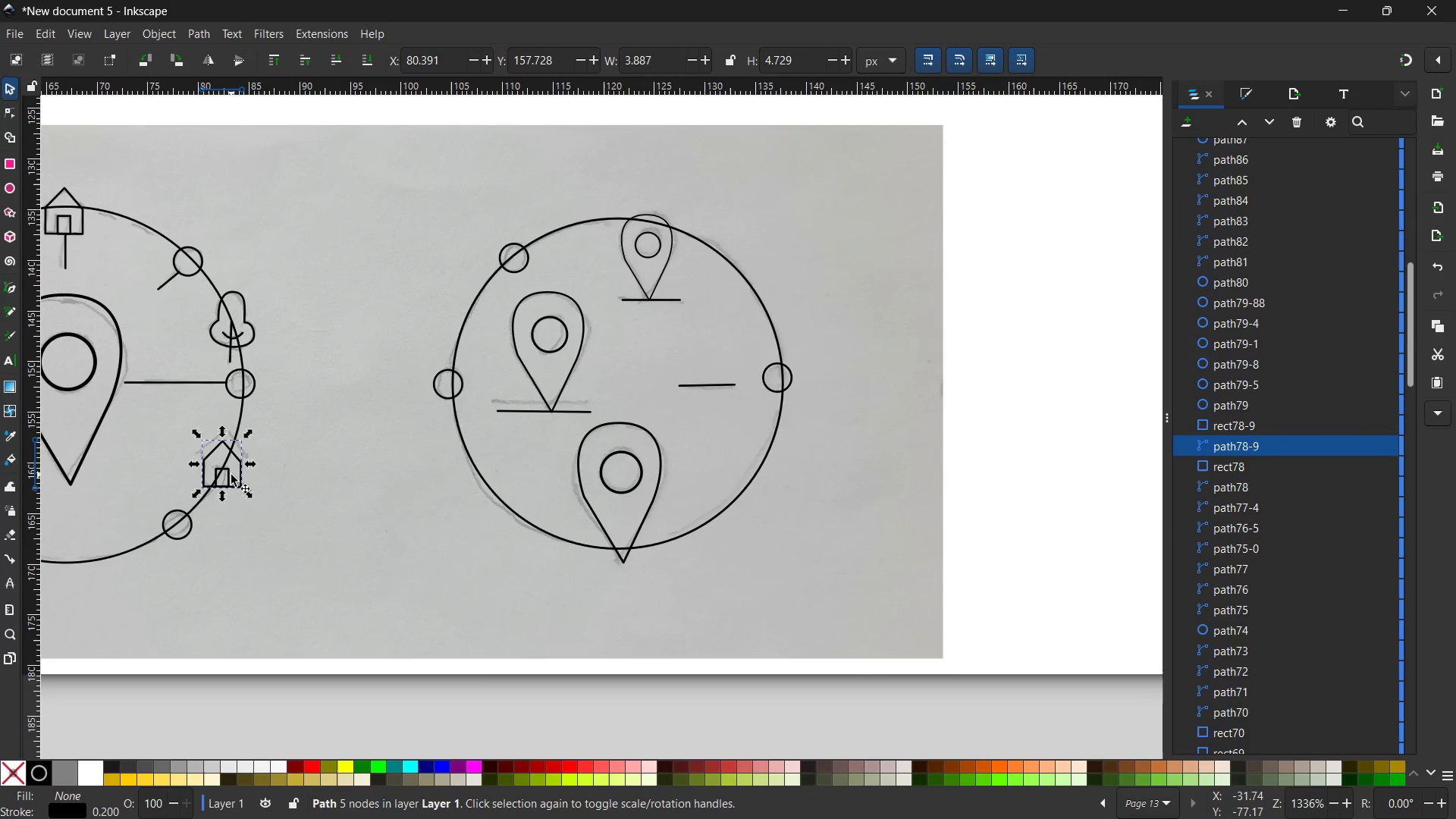 
hold_key(key=ShiftLeft, duration=1.06)
left_click([229, 475])
 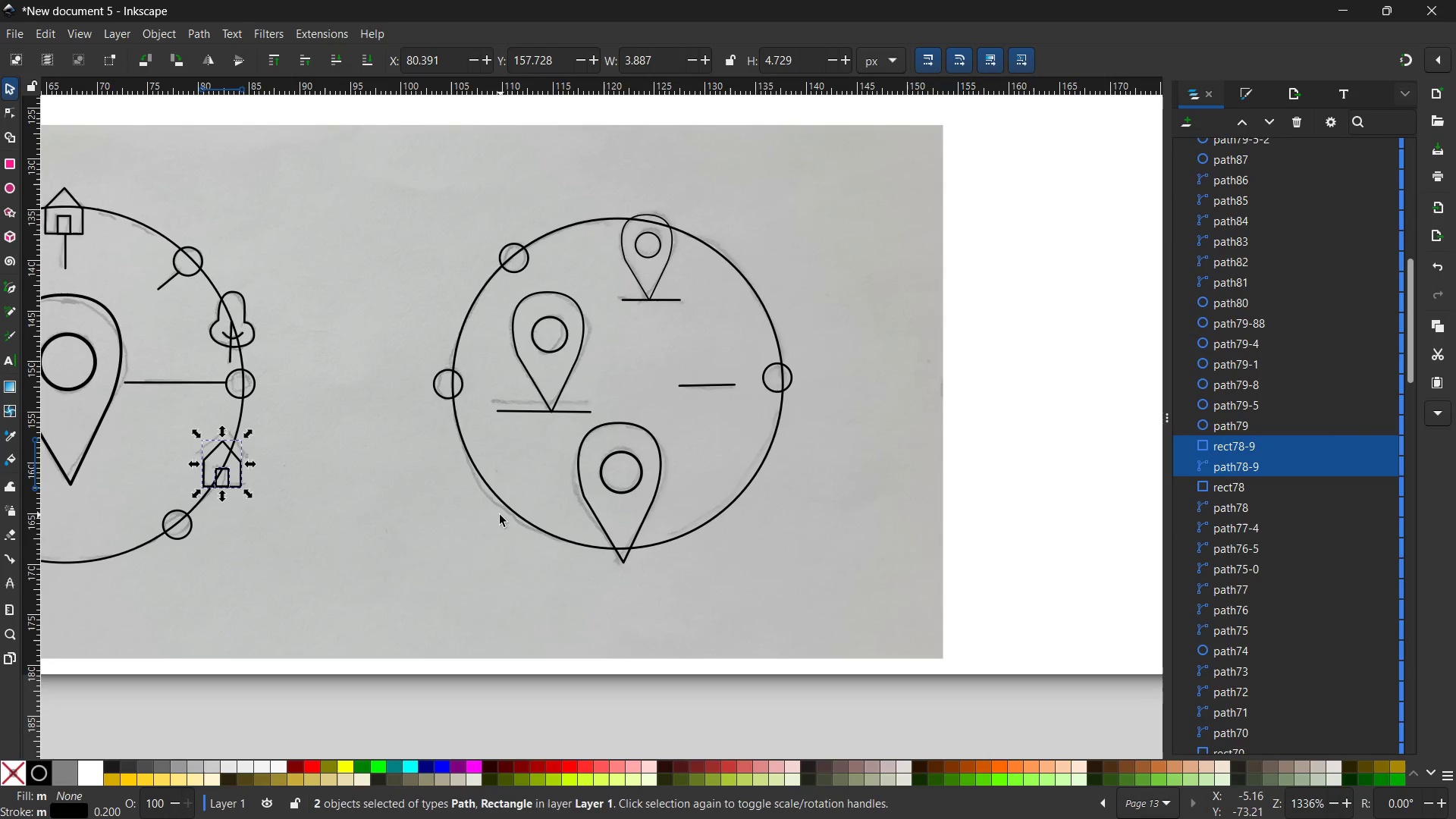 
key(Control+C)
 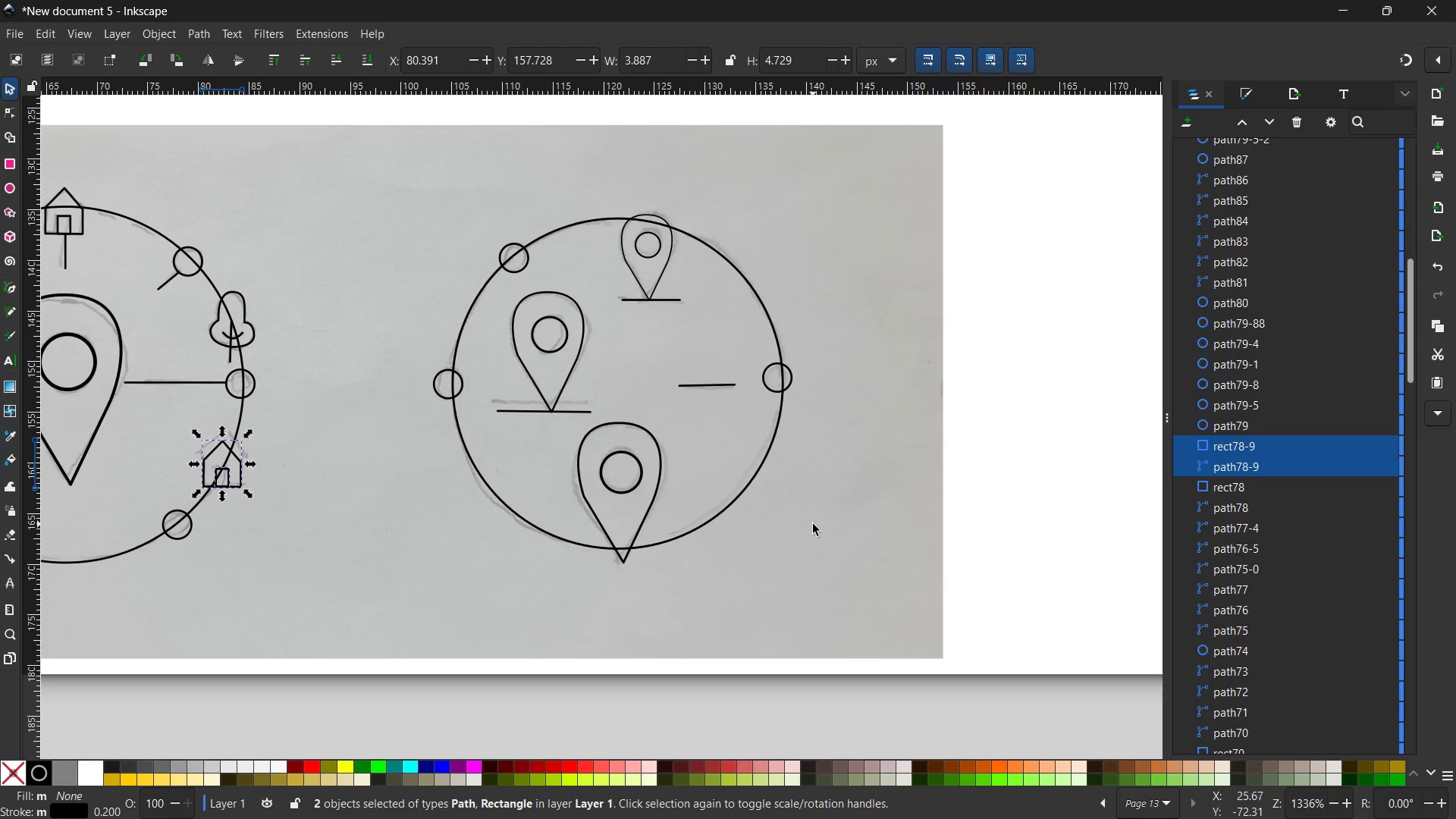 
hold_key(key=Space, duration=0.72)
 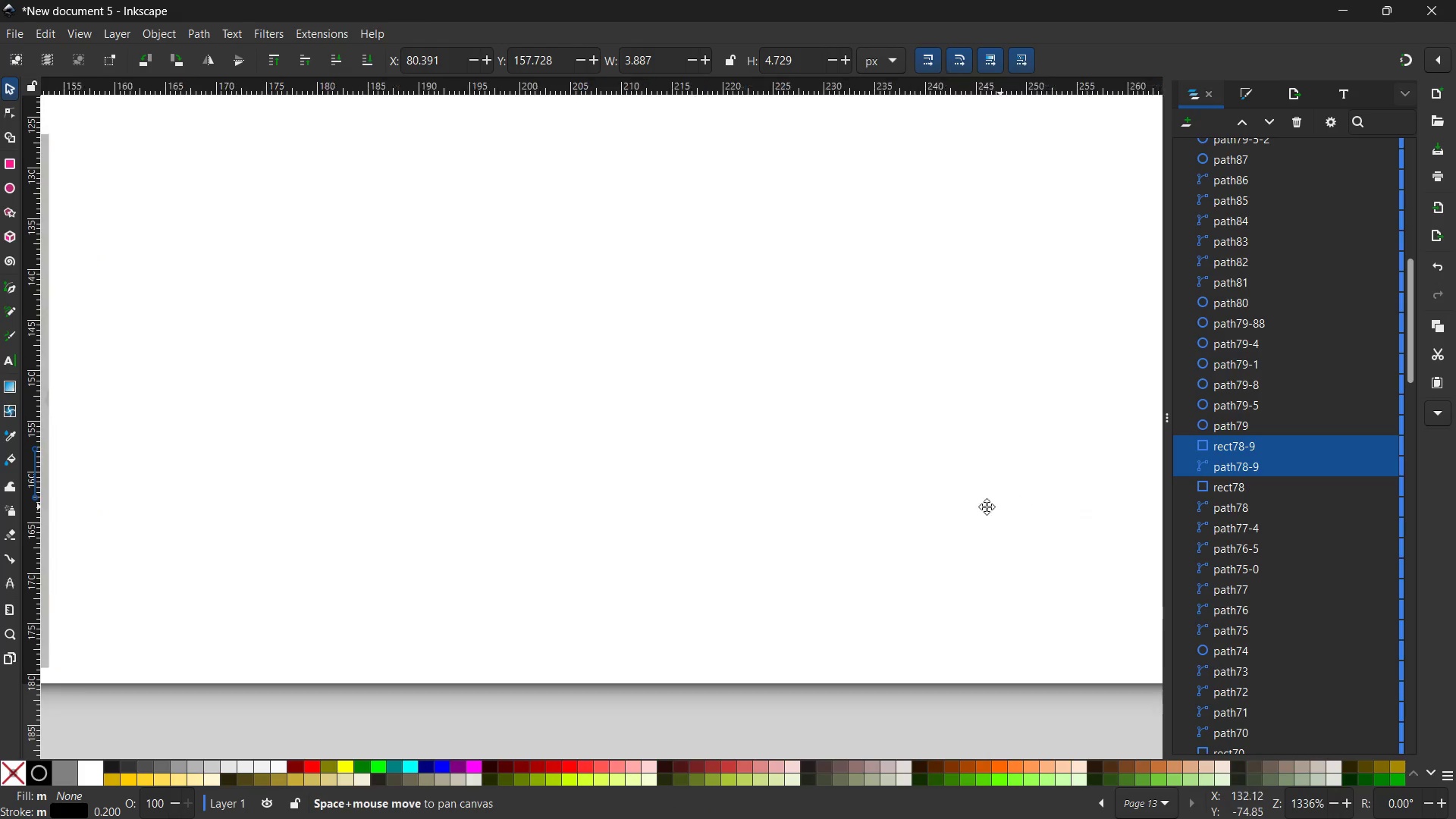 
left_click_drag(start_coordinate=[798, 524], to_coordinate=[0, 532])
 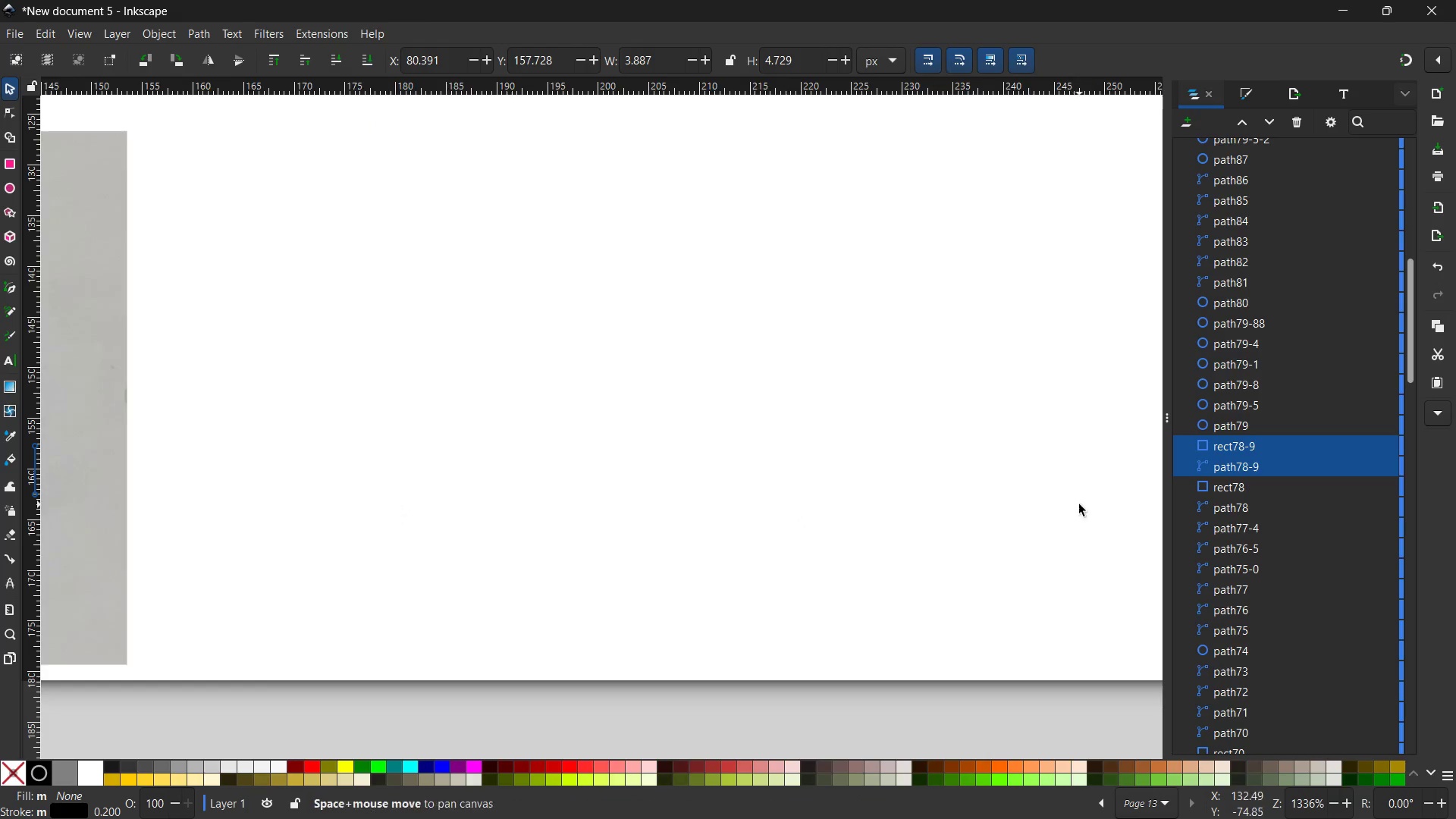 
hold_key(key=Space, duration=0.7)
 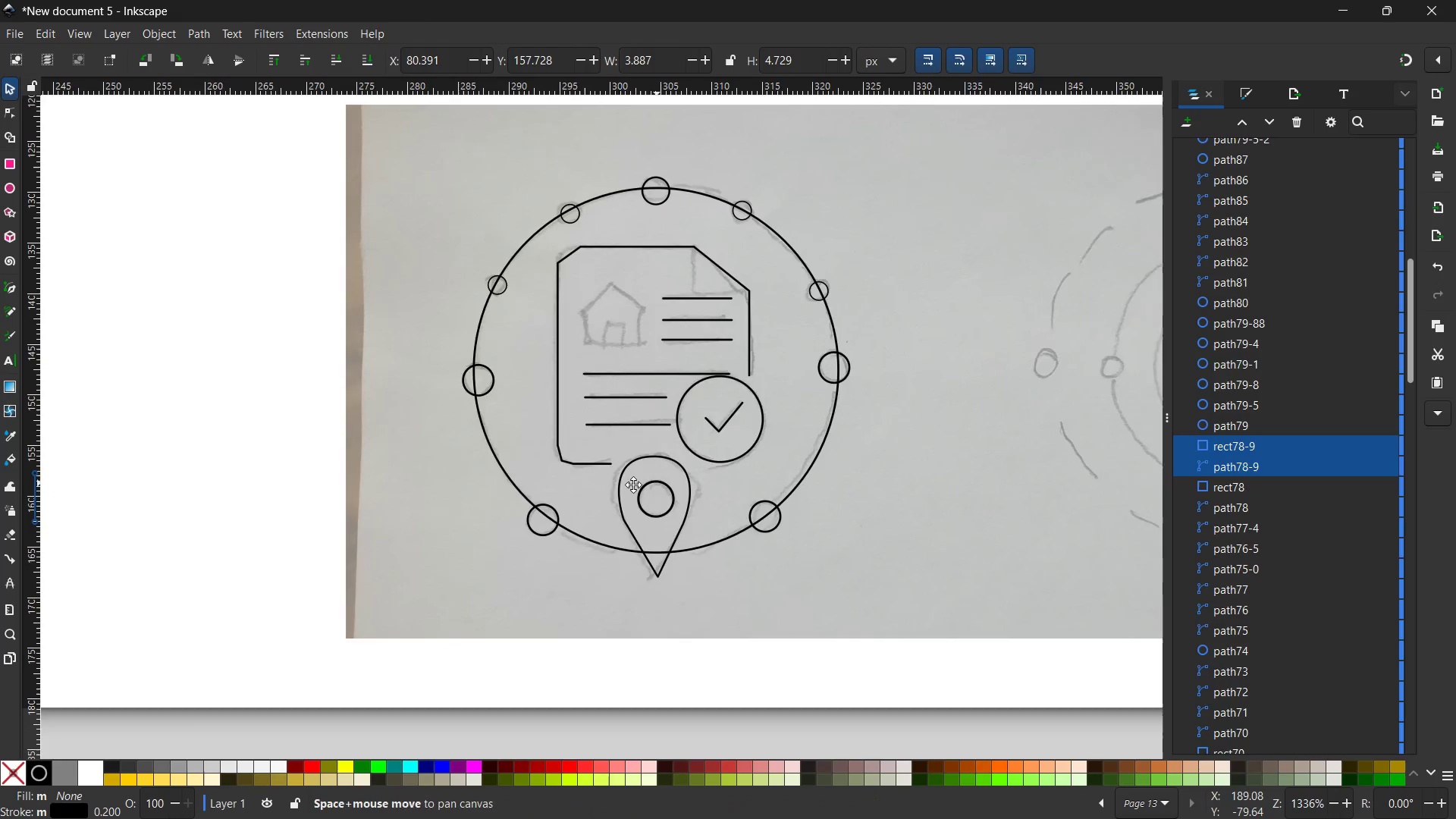 
left_click_drag(start_coordinate=[1038, 504], to_coordinate=[95, 542])
 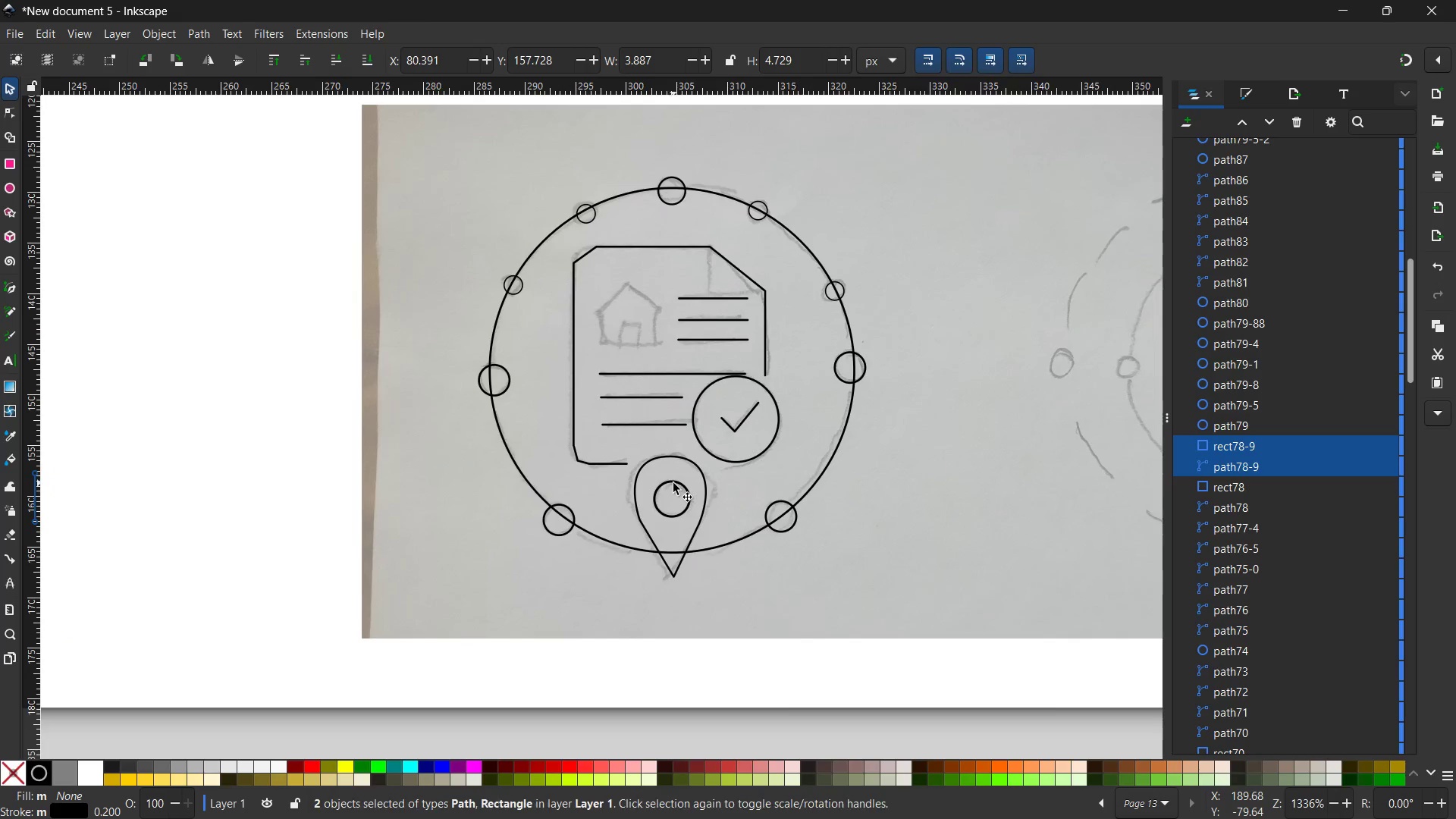 
hold_key(key=Space, duration=0.47)
 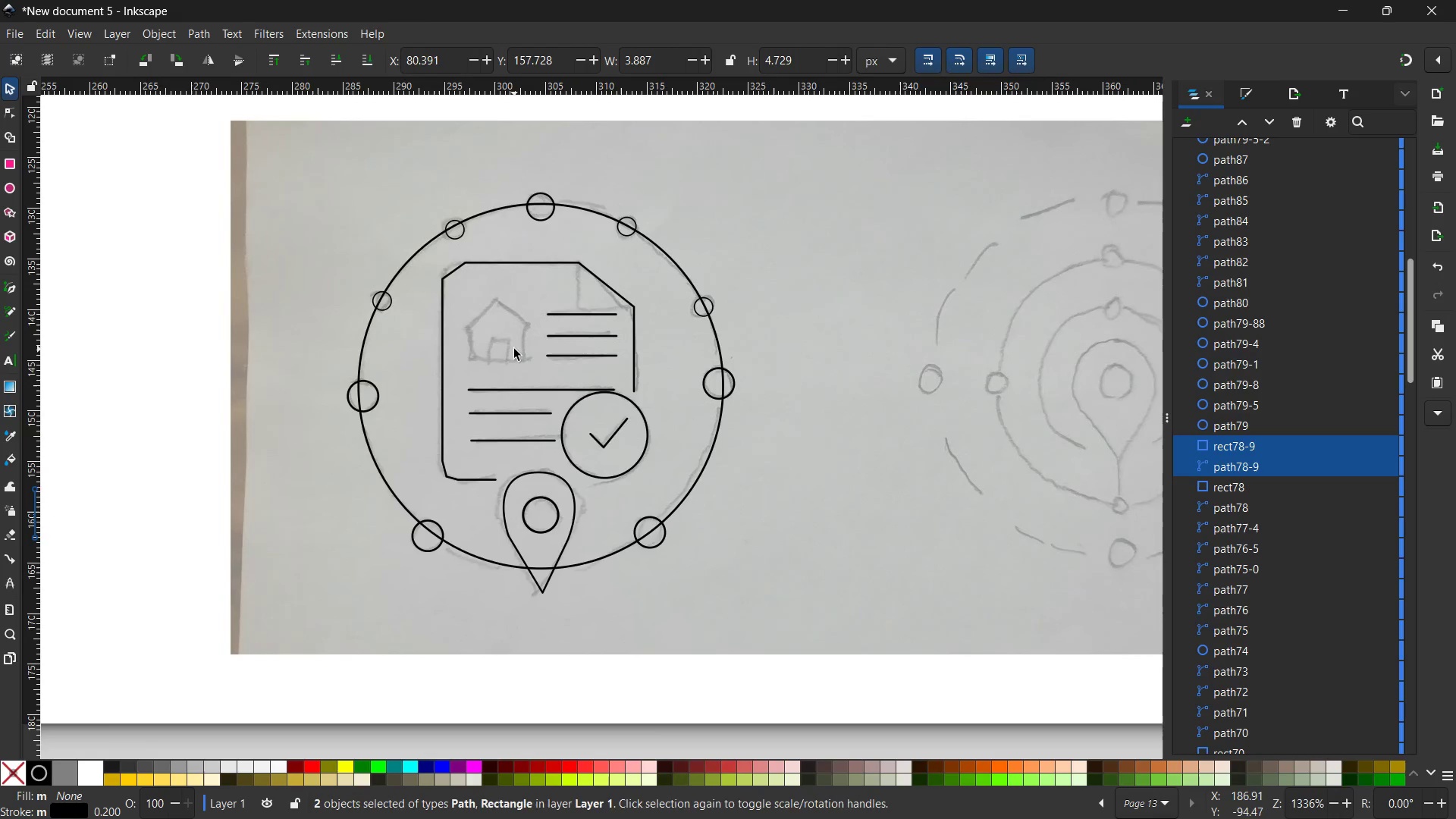 
left_click_drag(start_coordinate=[652, 483], to_coordinate=[541, 499])
 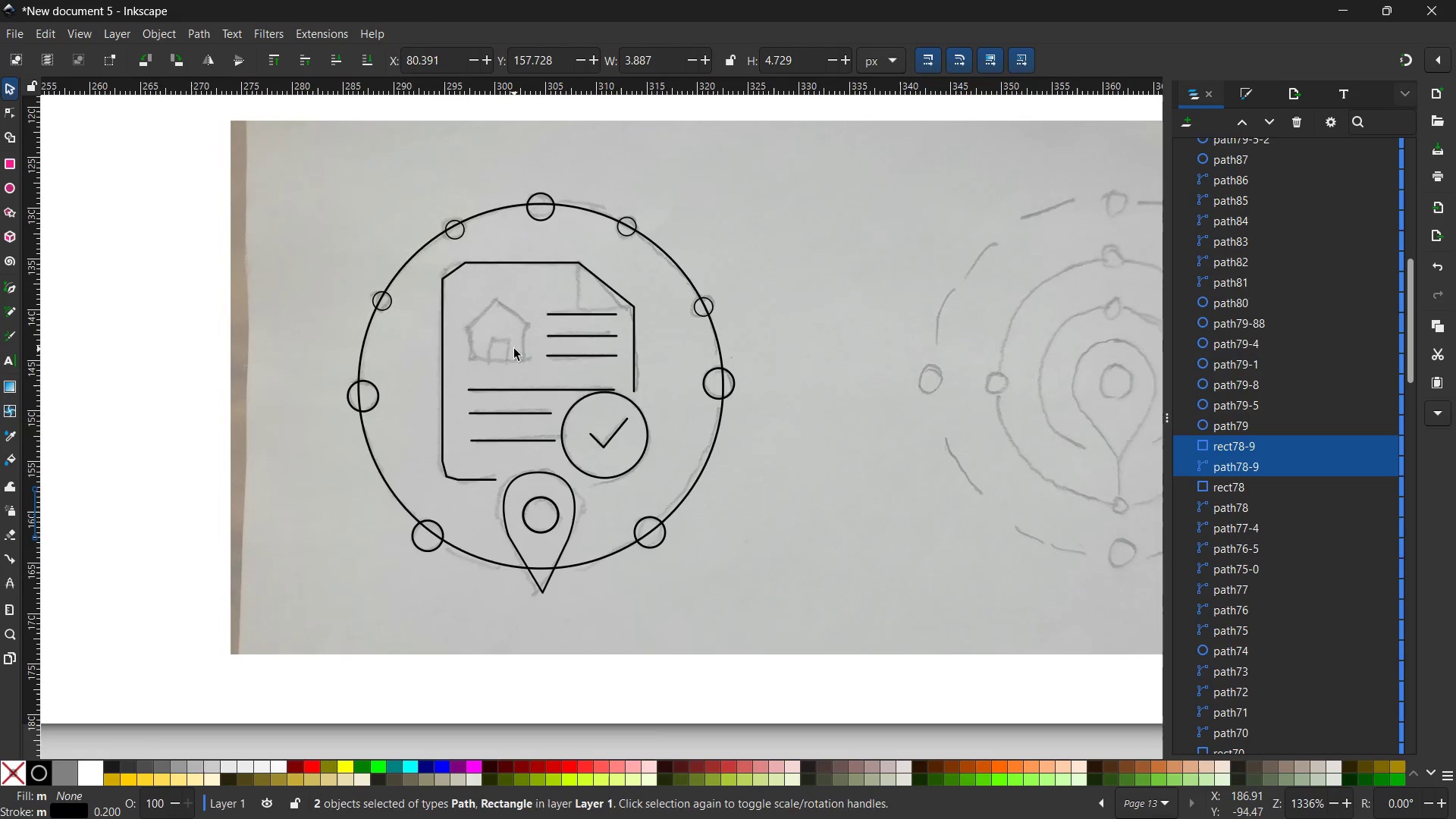 
left_click([514, 349])
 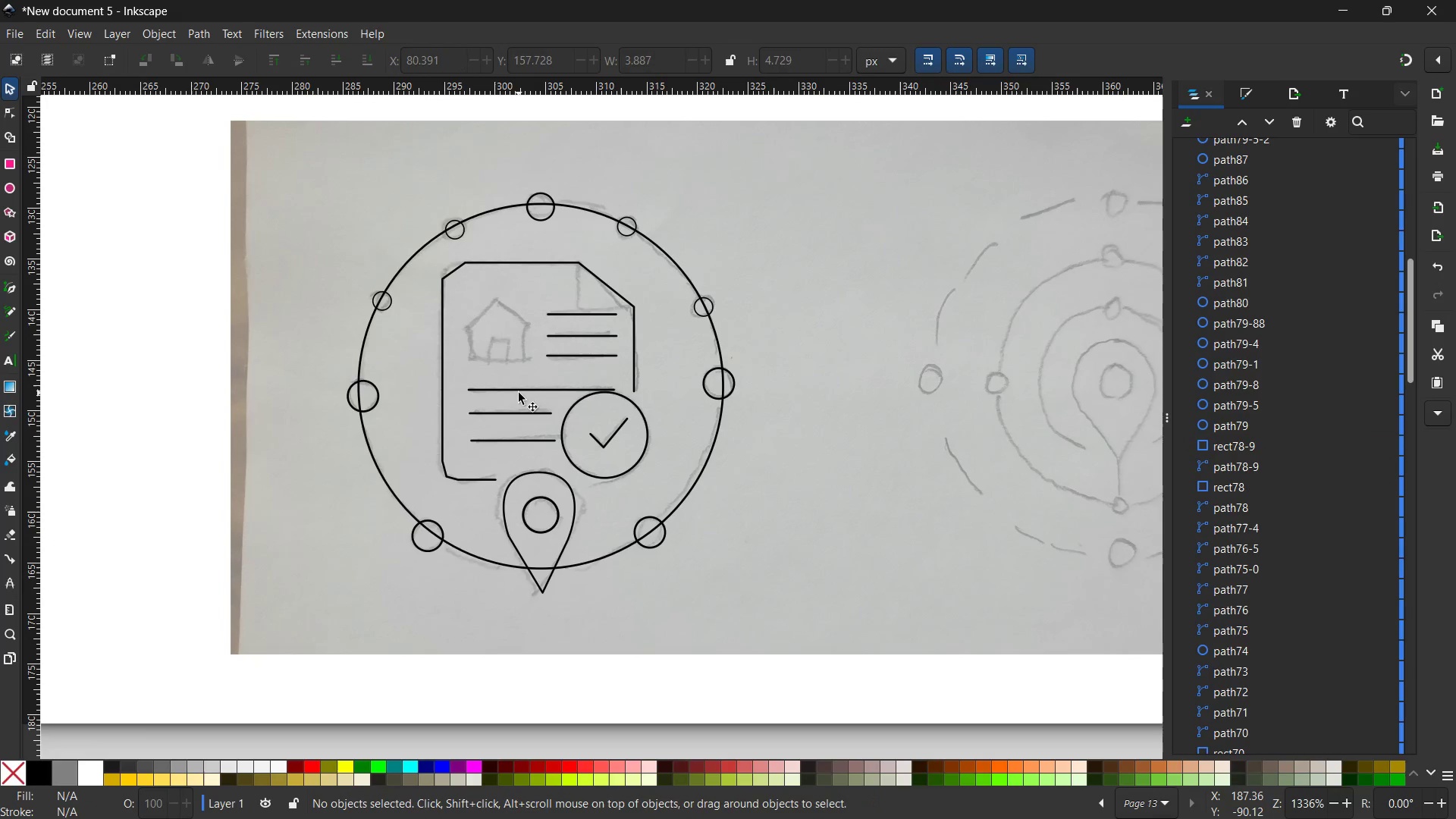 
left_click([519, 393])
 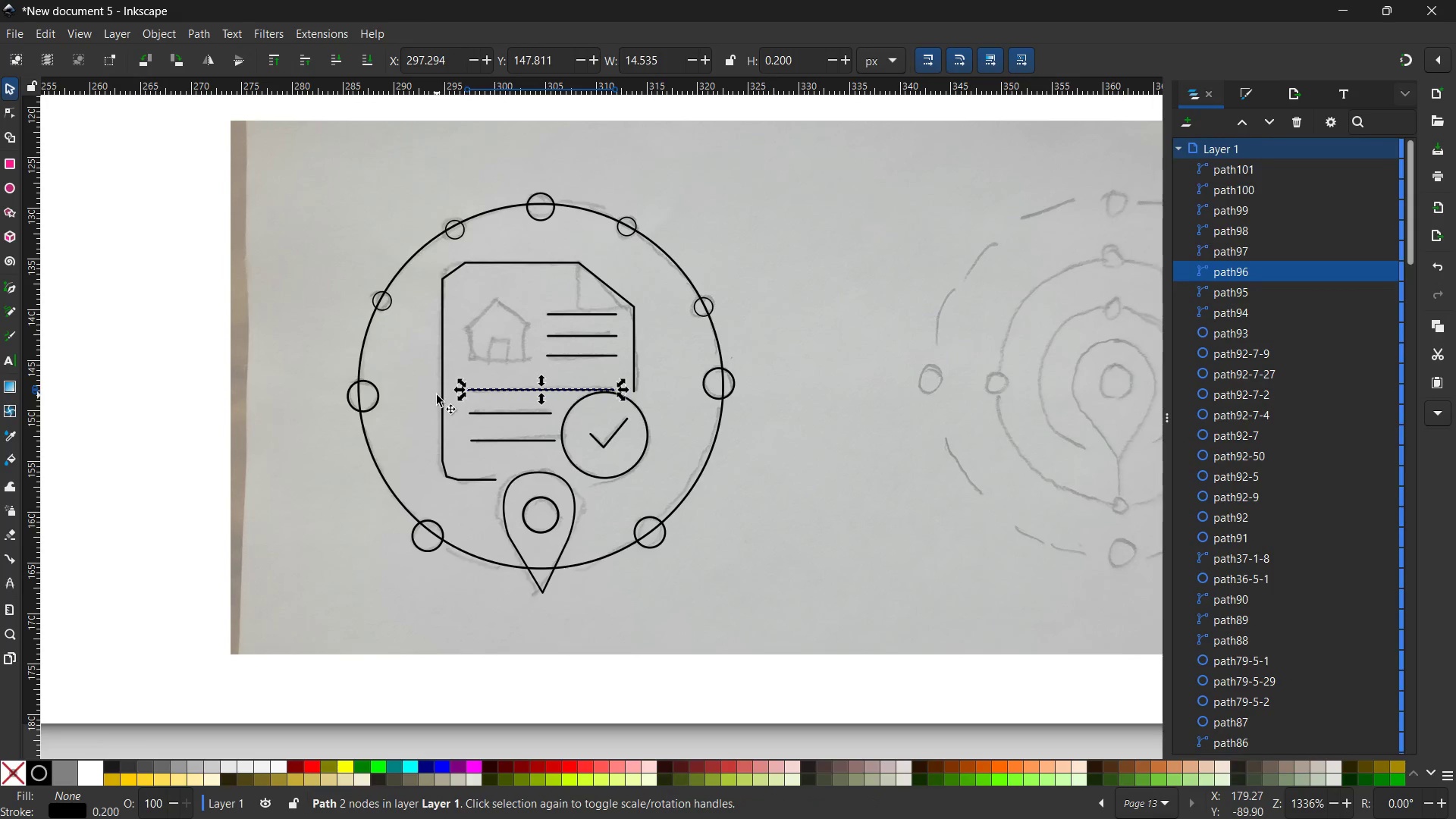 
hold_key(key=ControlLeft, duration=0.61)
scroll: coordinate [437, 395], scroll_direction: up, amount: 3.0
 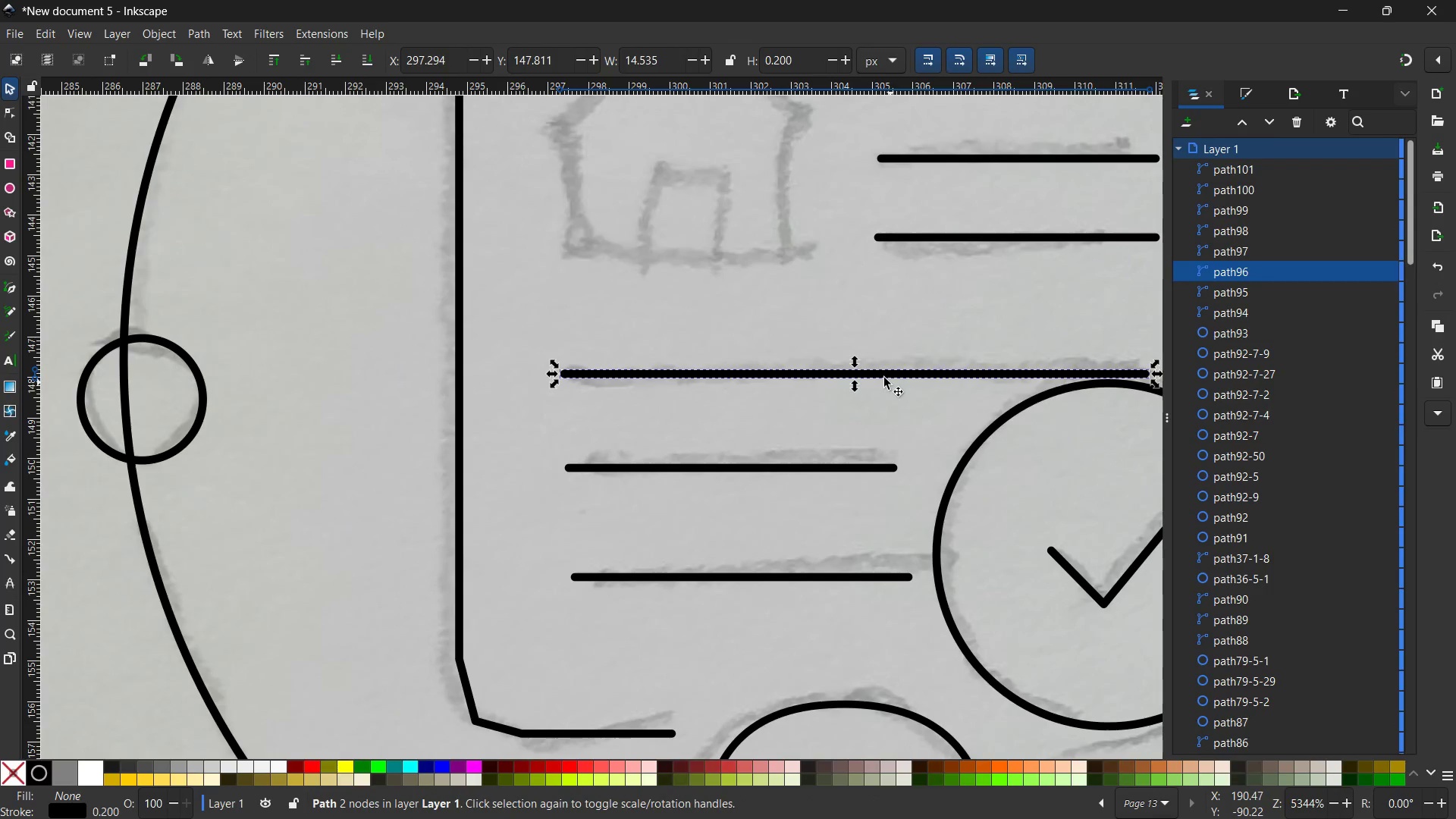 
hold_key(key=ControlLeft, duration=0.7)
scroll: coordinate [883, 376], scroll_direction: down, amount: 1.0
 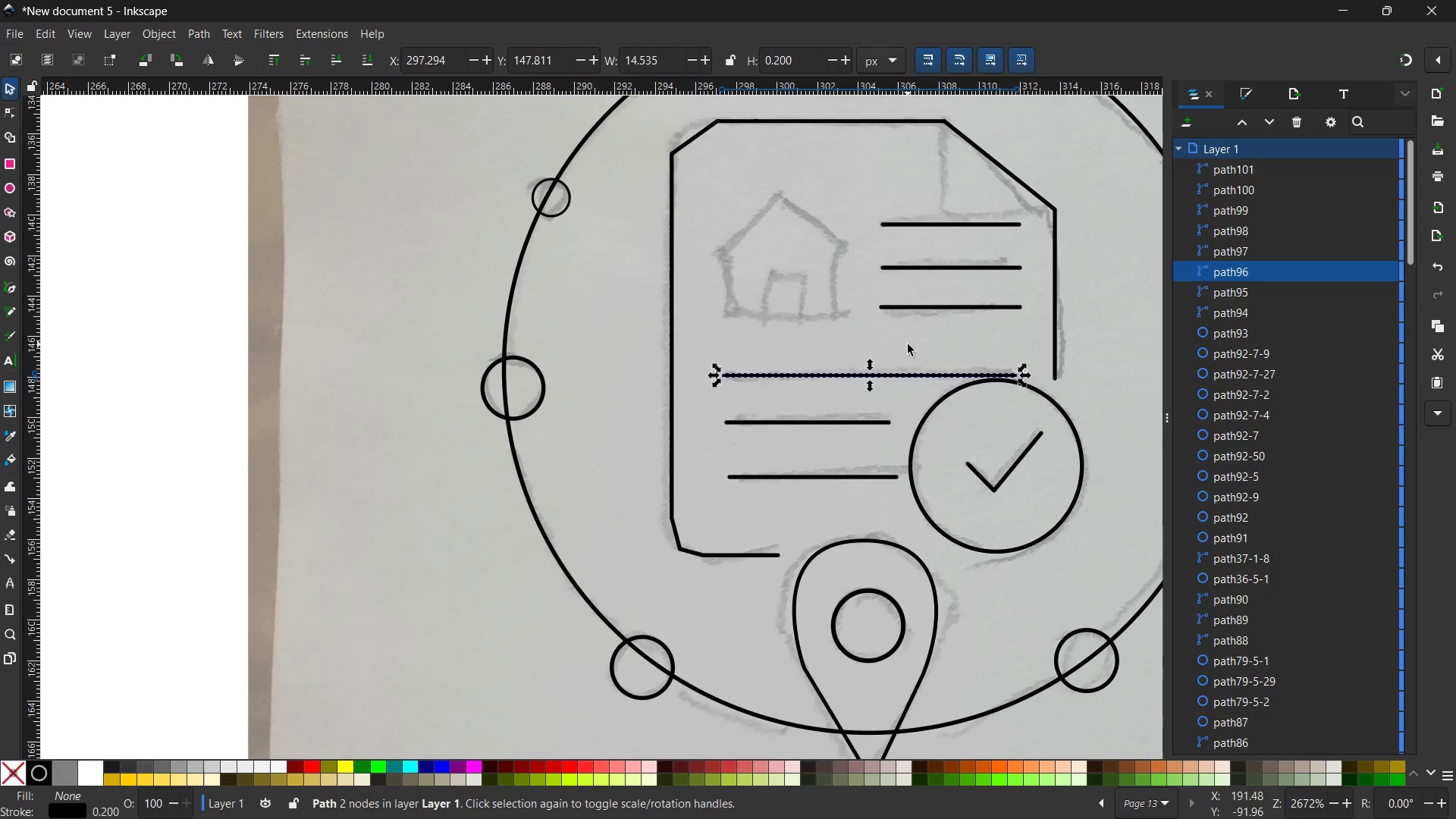 
hold_key(key=Space, duration=0.88)
 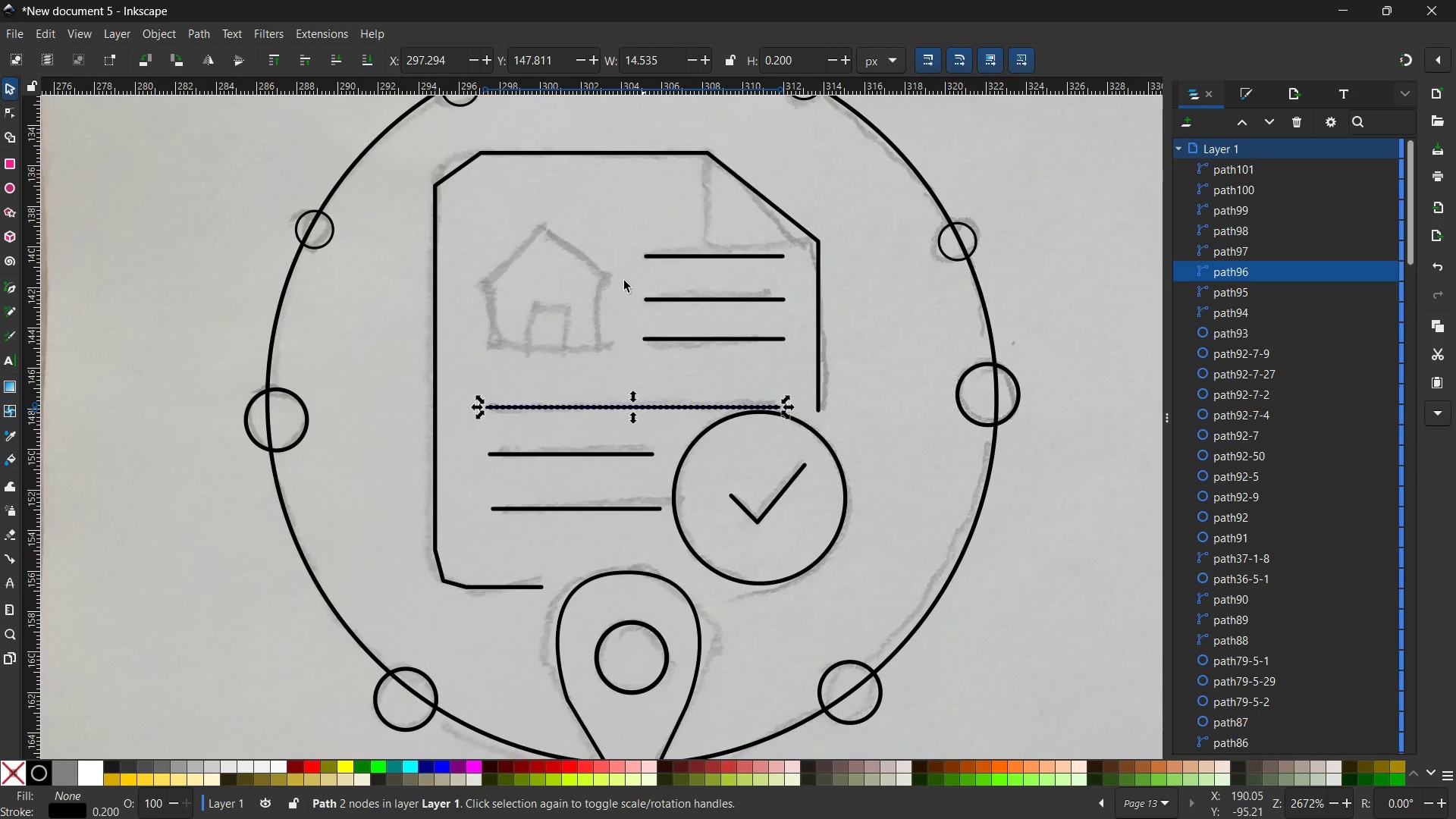 
left_click_drag(start_coordinate=[908, 344], to_coordinate=[670, 375])
 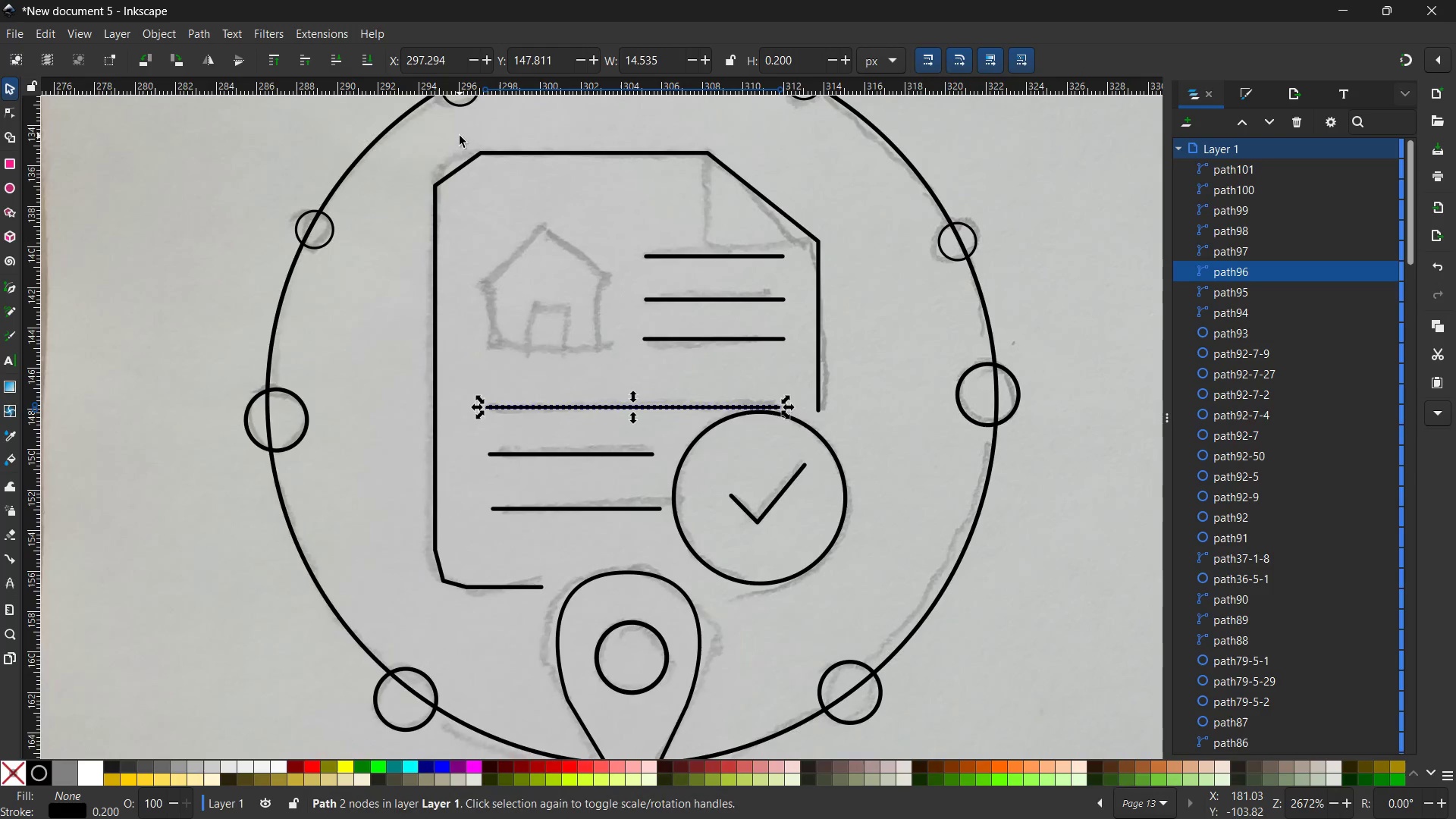 
key(Control+V)
 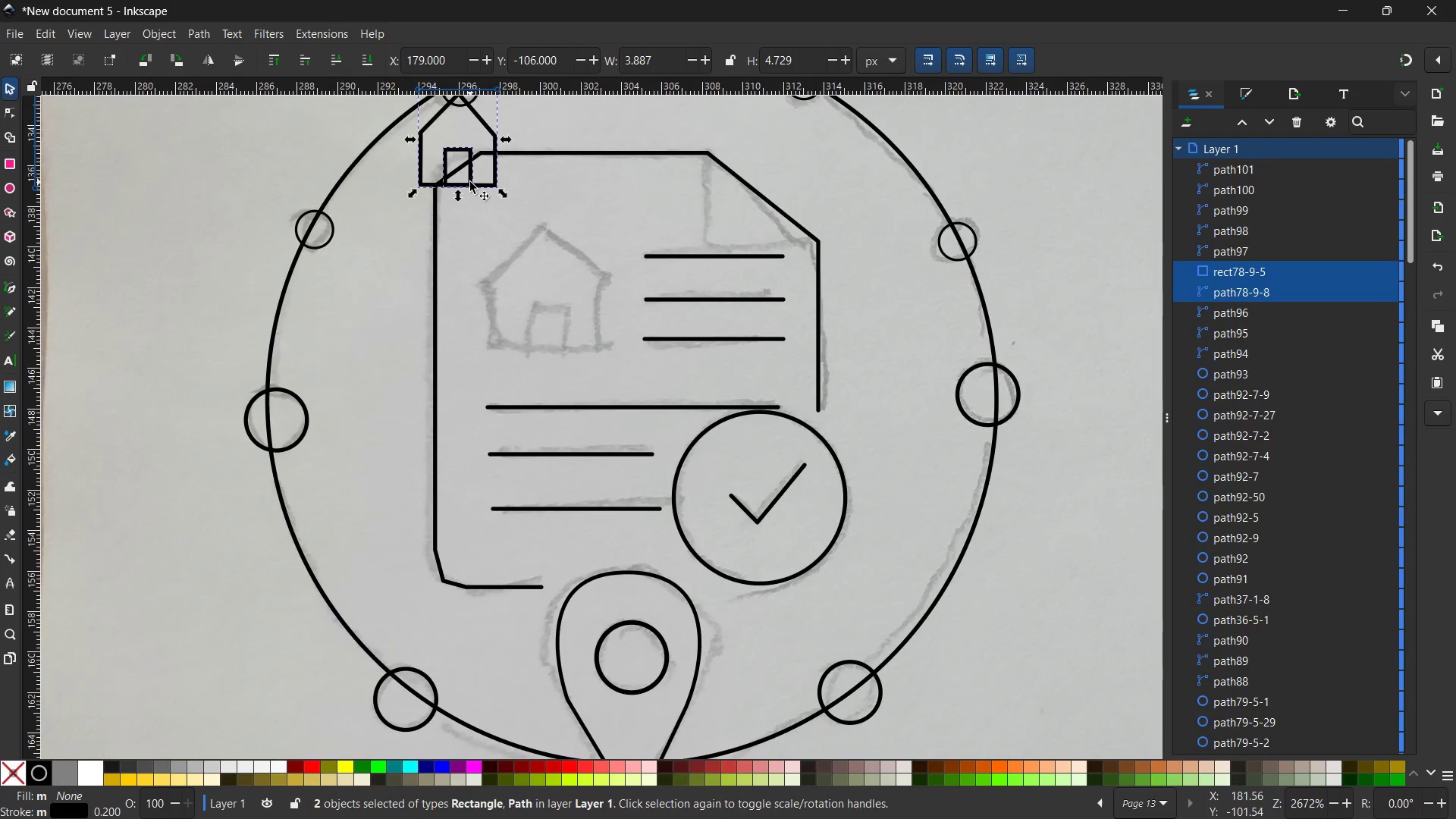 
left_click_drag(start_coordinate=[471, 181], to_coordinate=[544, 348])
 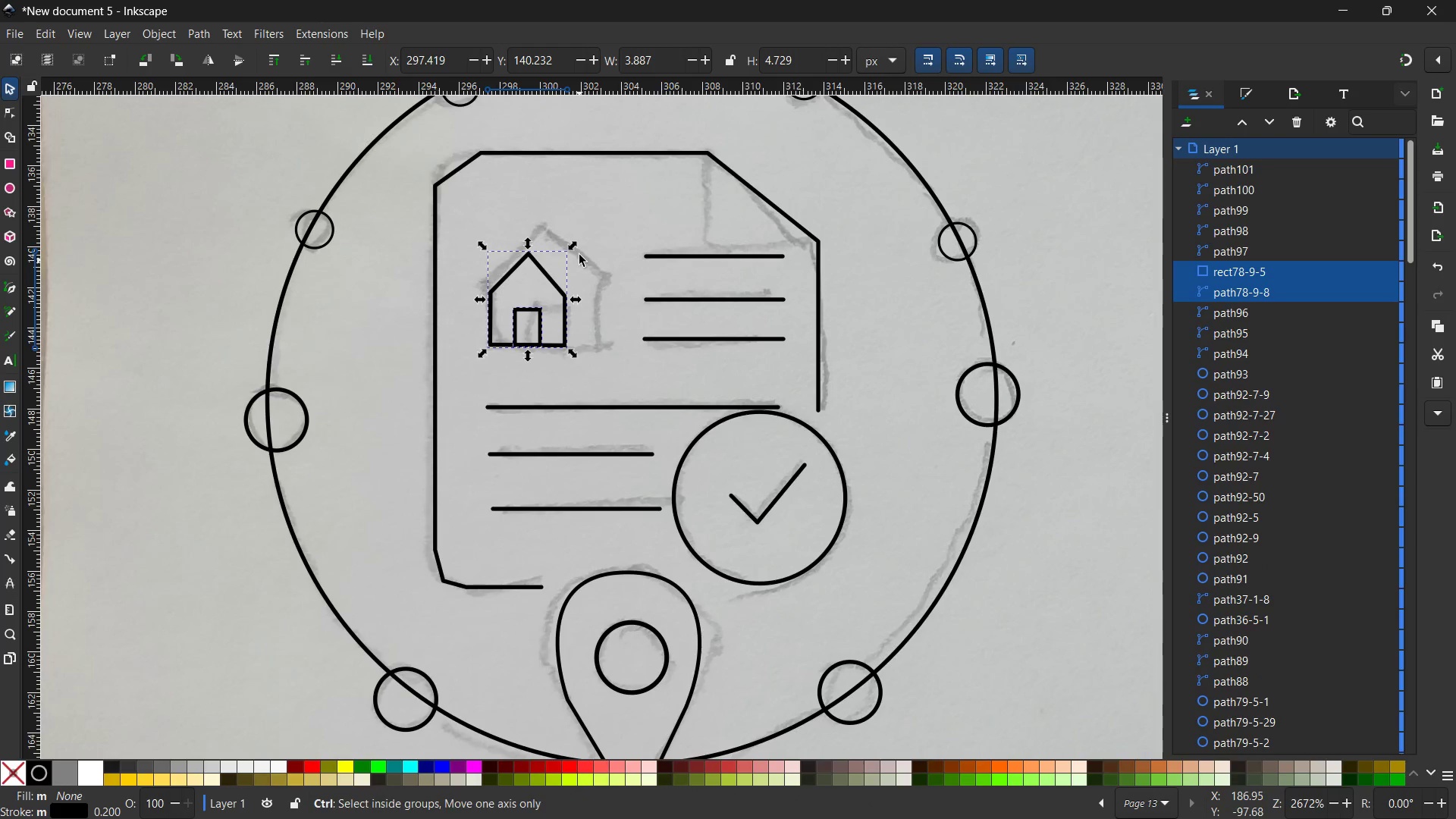 
hold_key(key=ControlLeft, duration=1.86)
left_click_drag(start_coordinate=[571, 243], to_coordinate=[646, 217])
 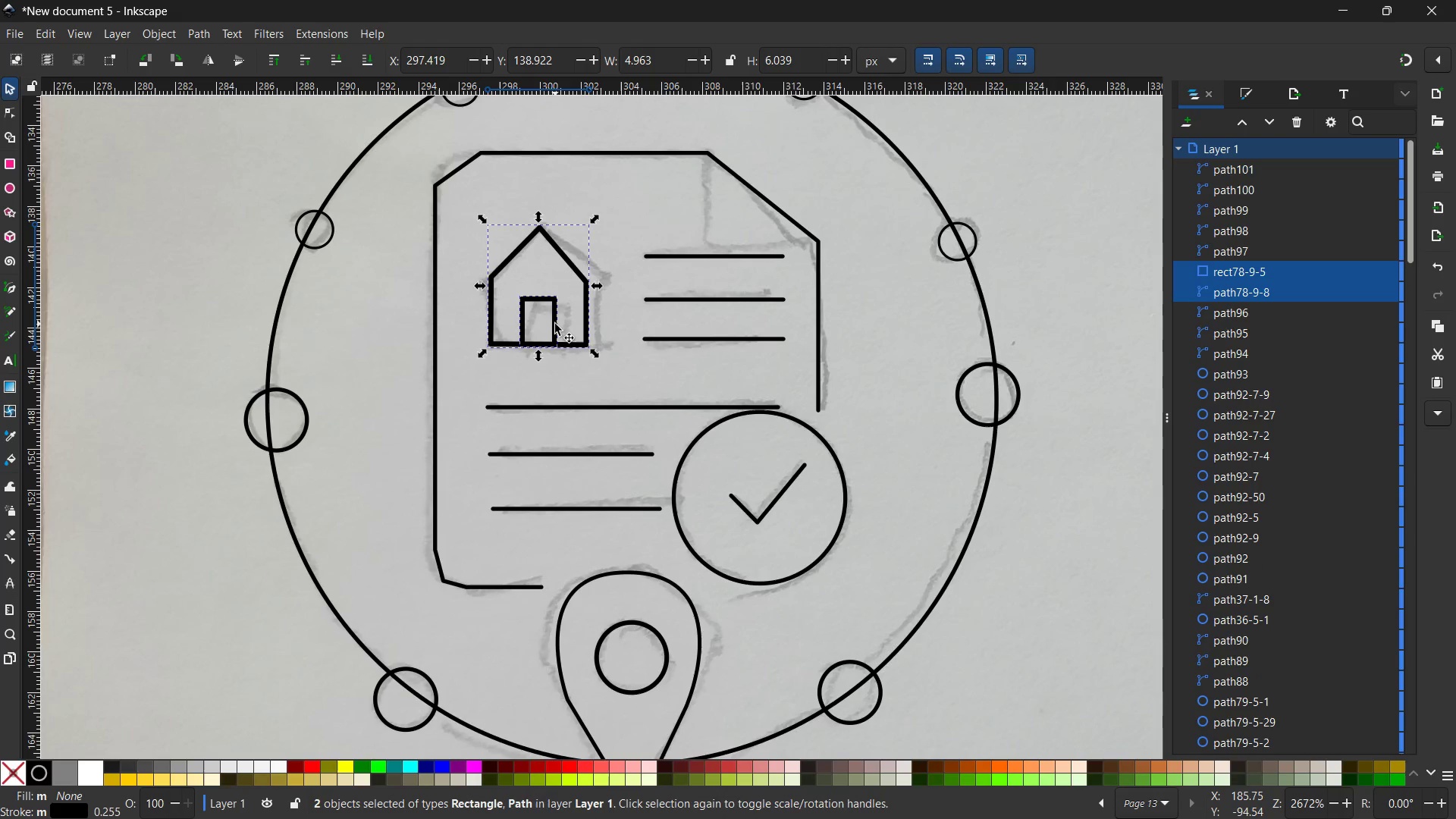 
left_click_drag(start_coordinate=[555, 324], to_coordinate=[567, 325])
 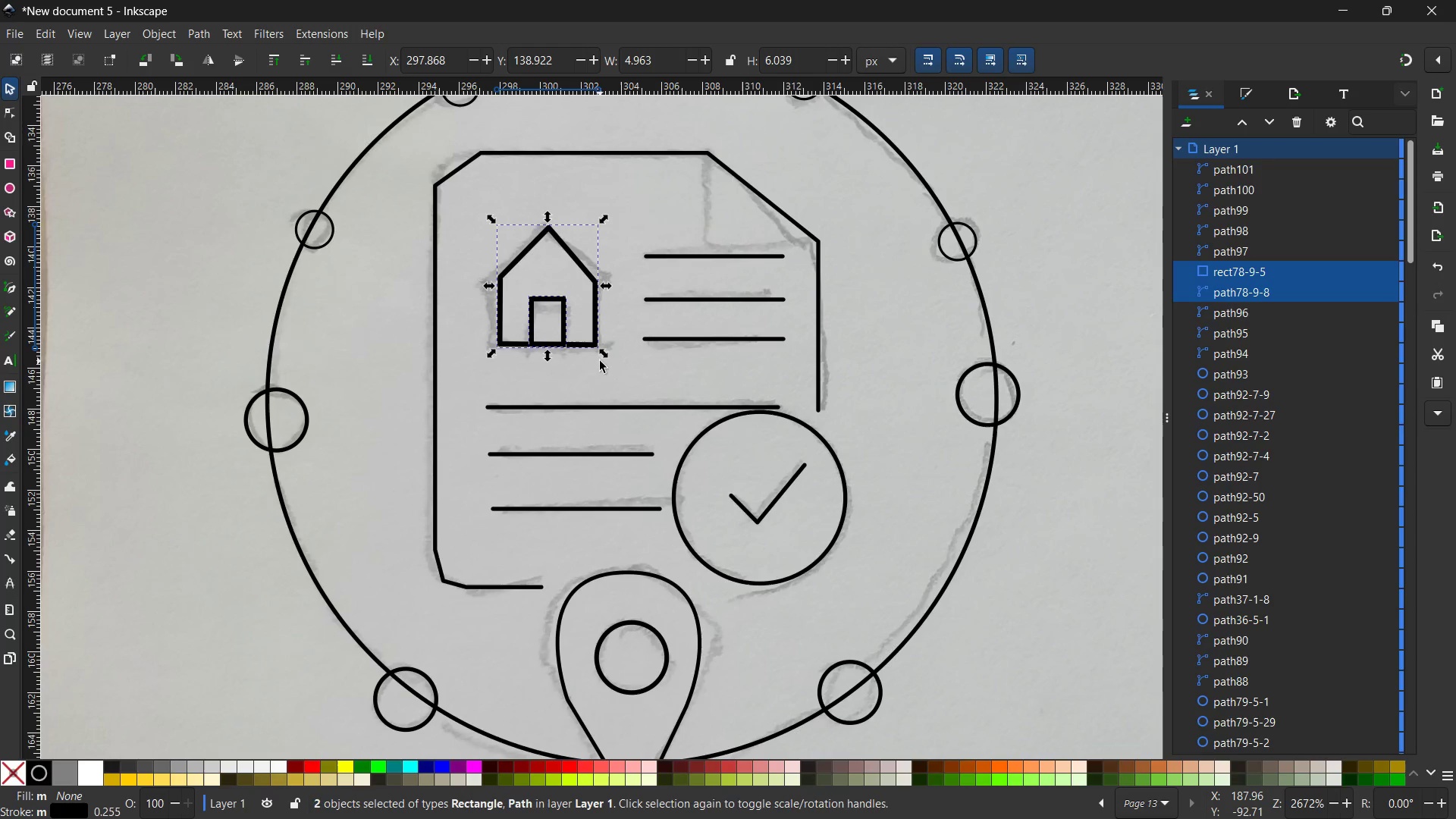 
wait(11.99)
 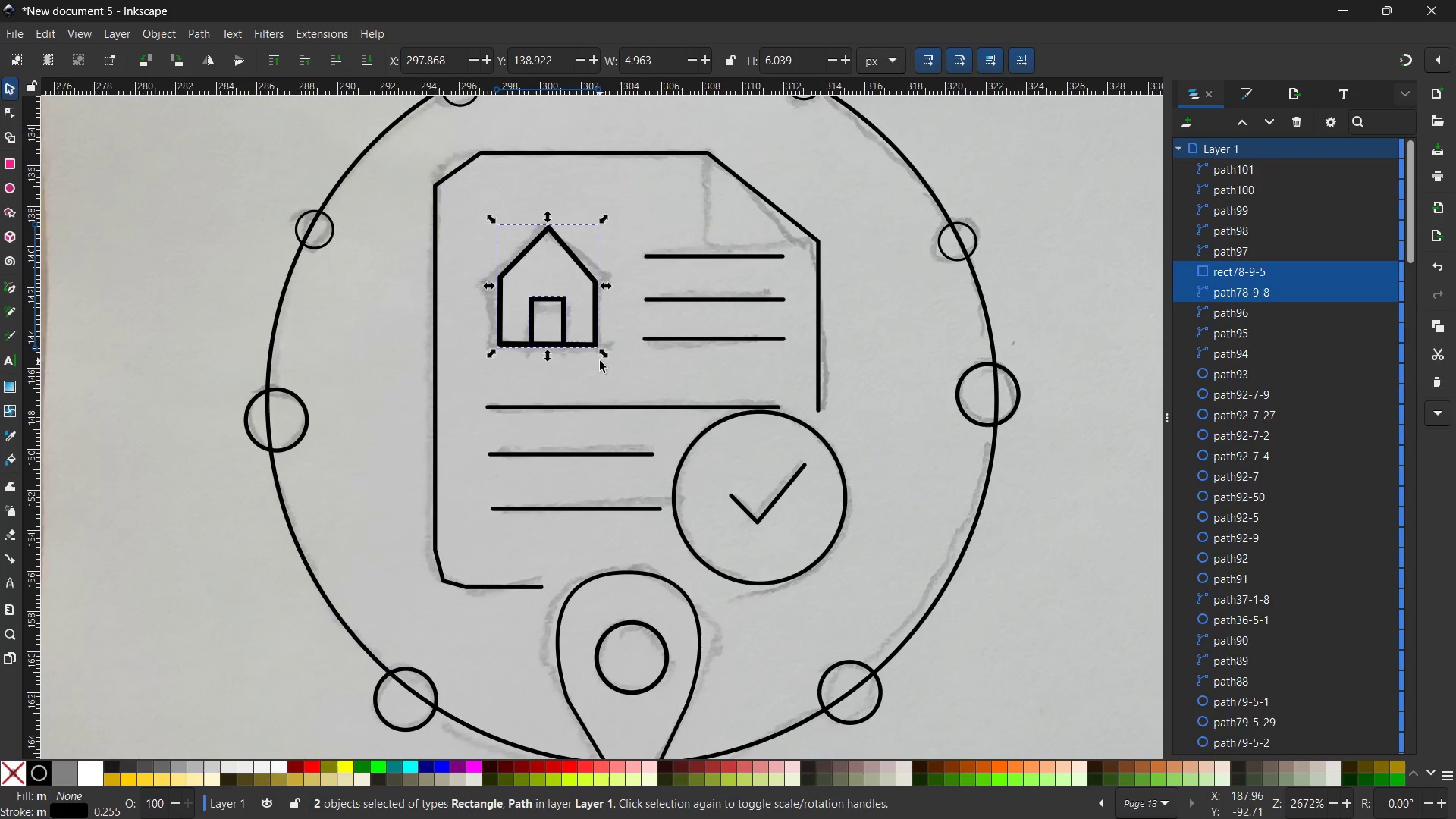 
left_click([18, 289])
 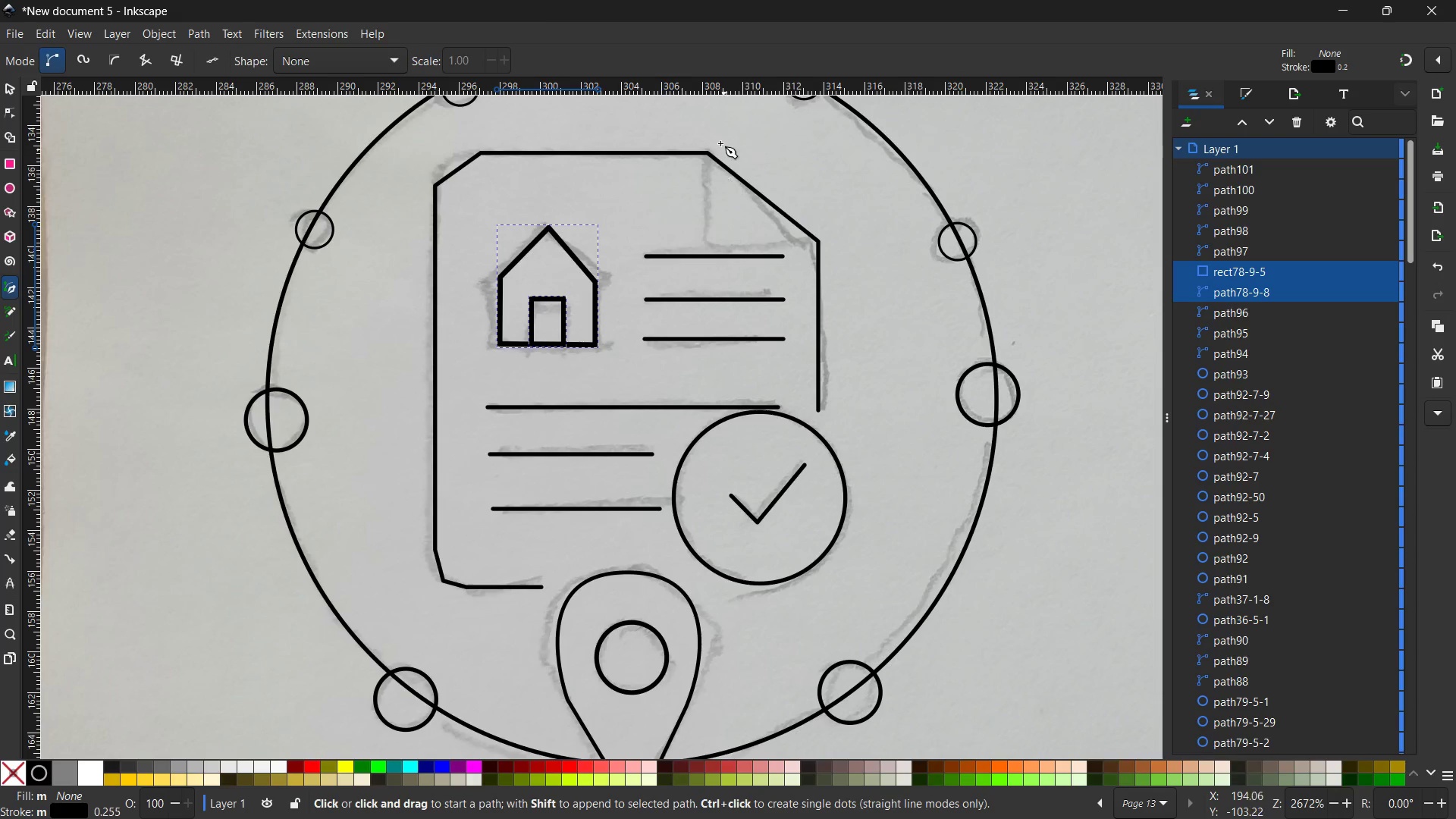 
left_click([708, 153])
 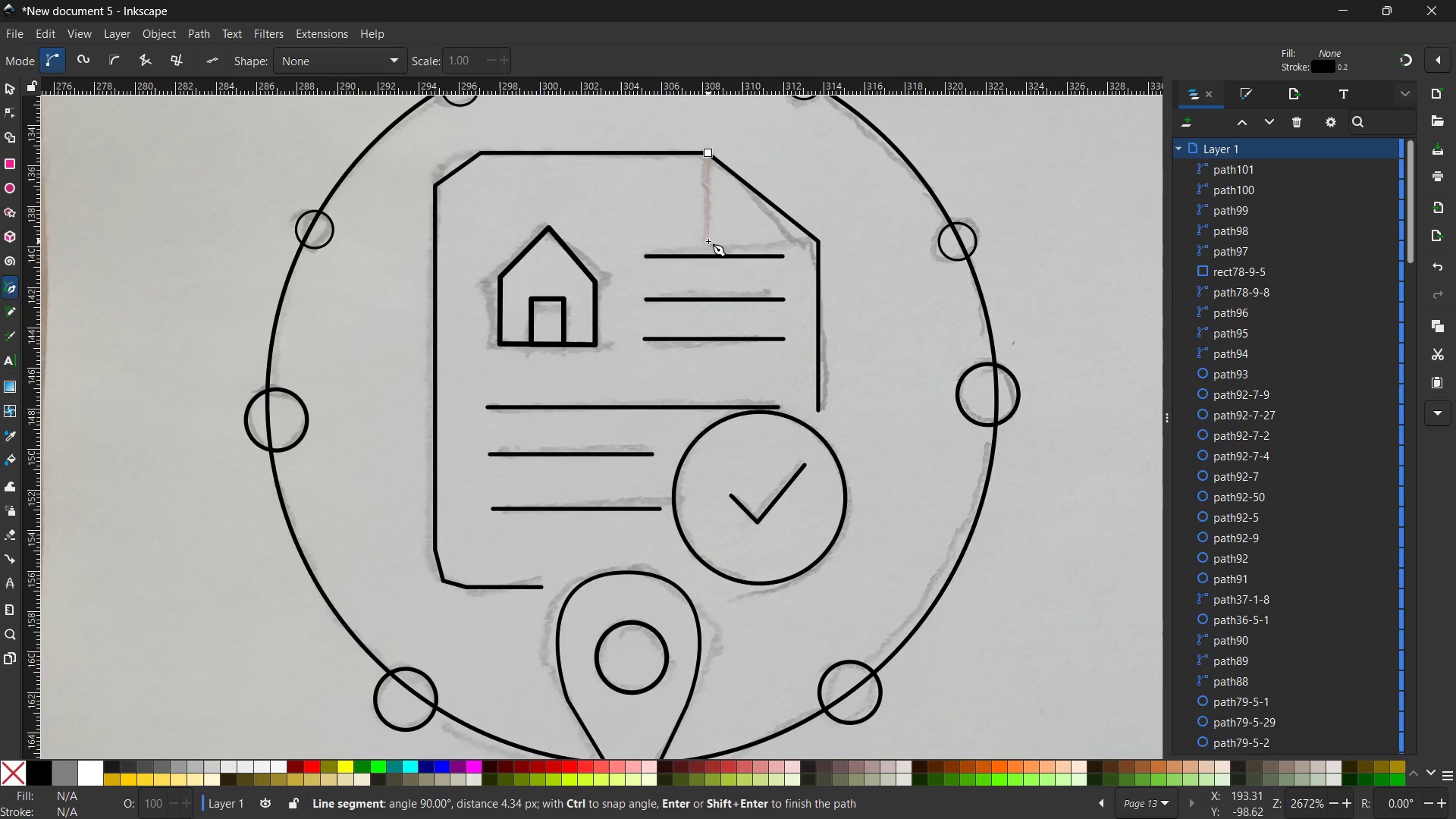 
left_click([709, 242])
 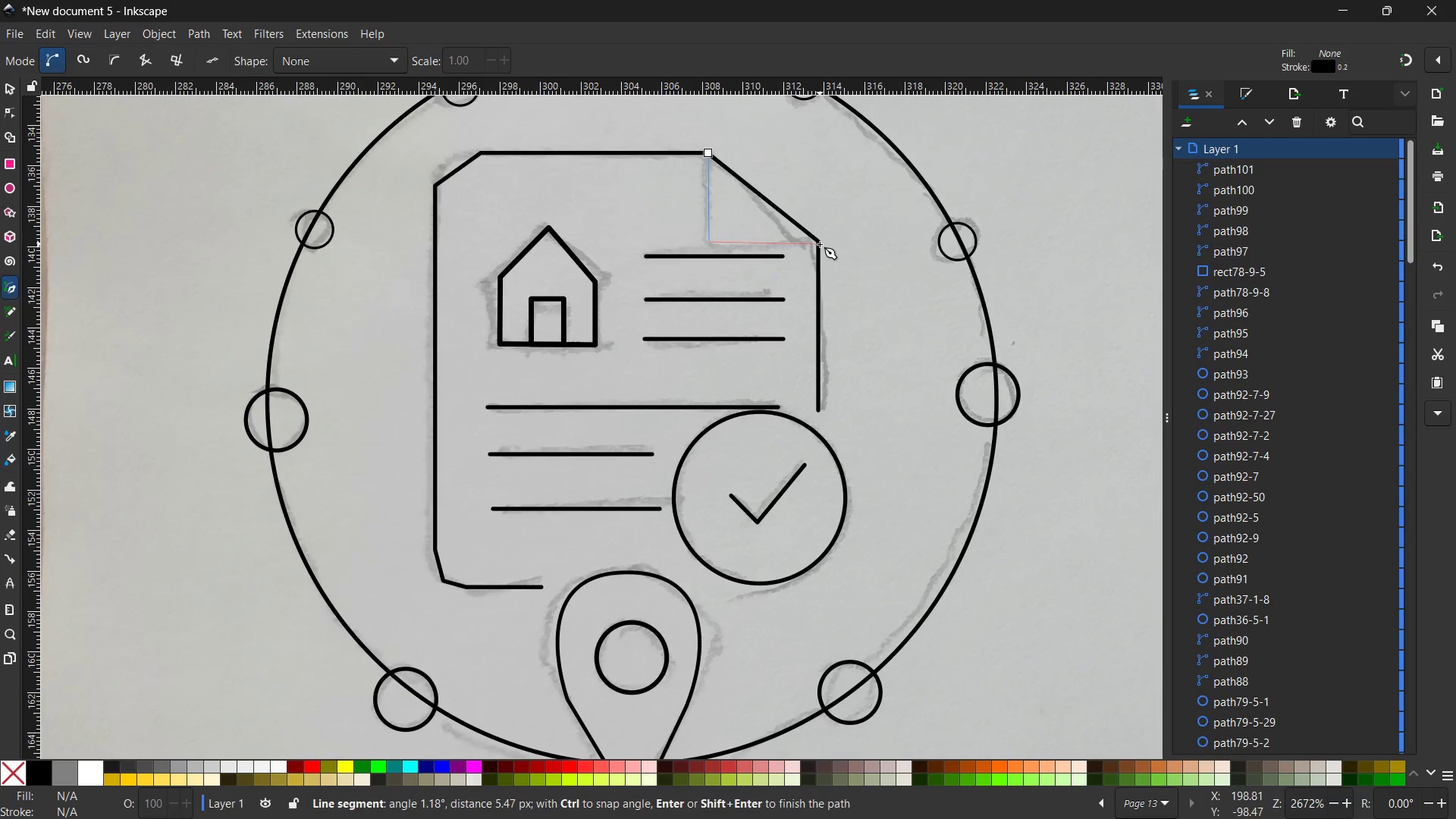 
left_click([820, 241])
 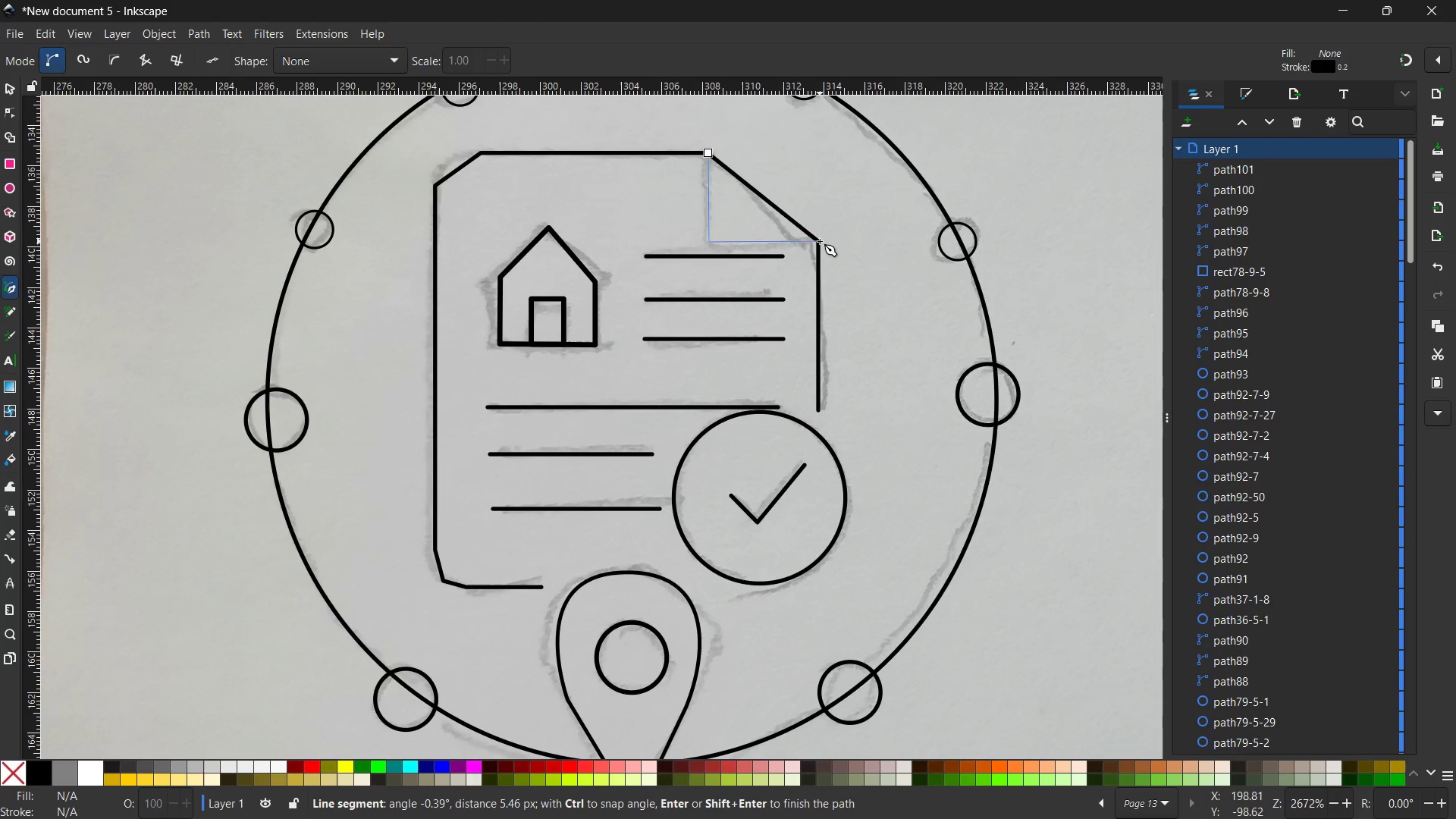 
key(Enter)
 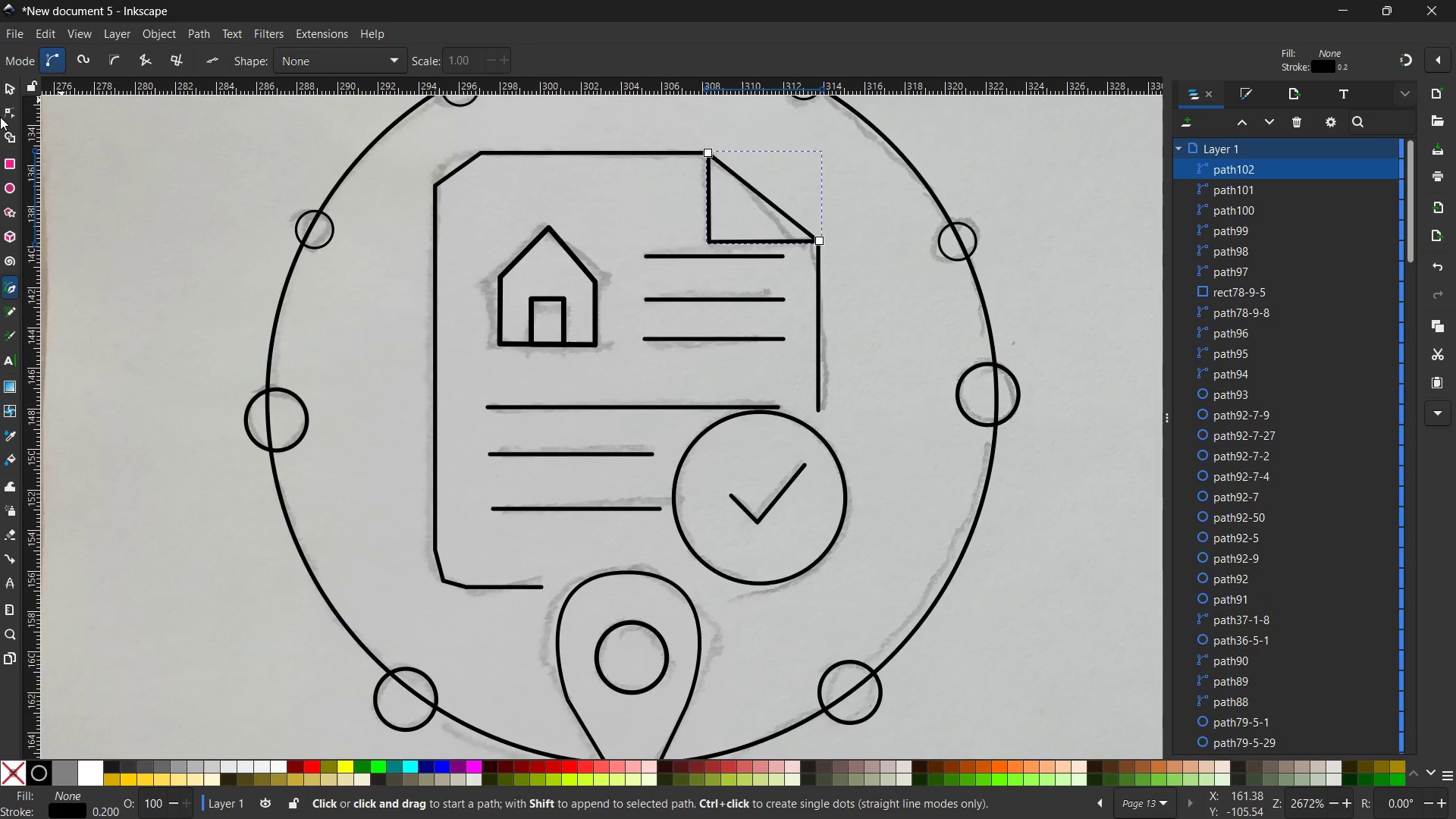 
left_click([8, 112])
 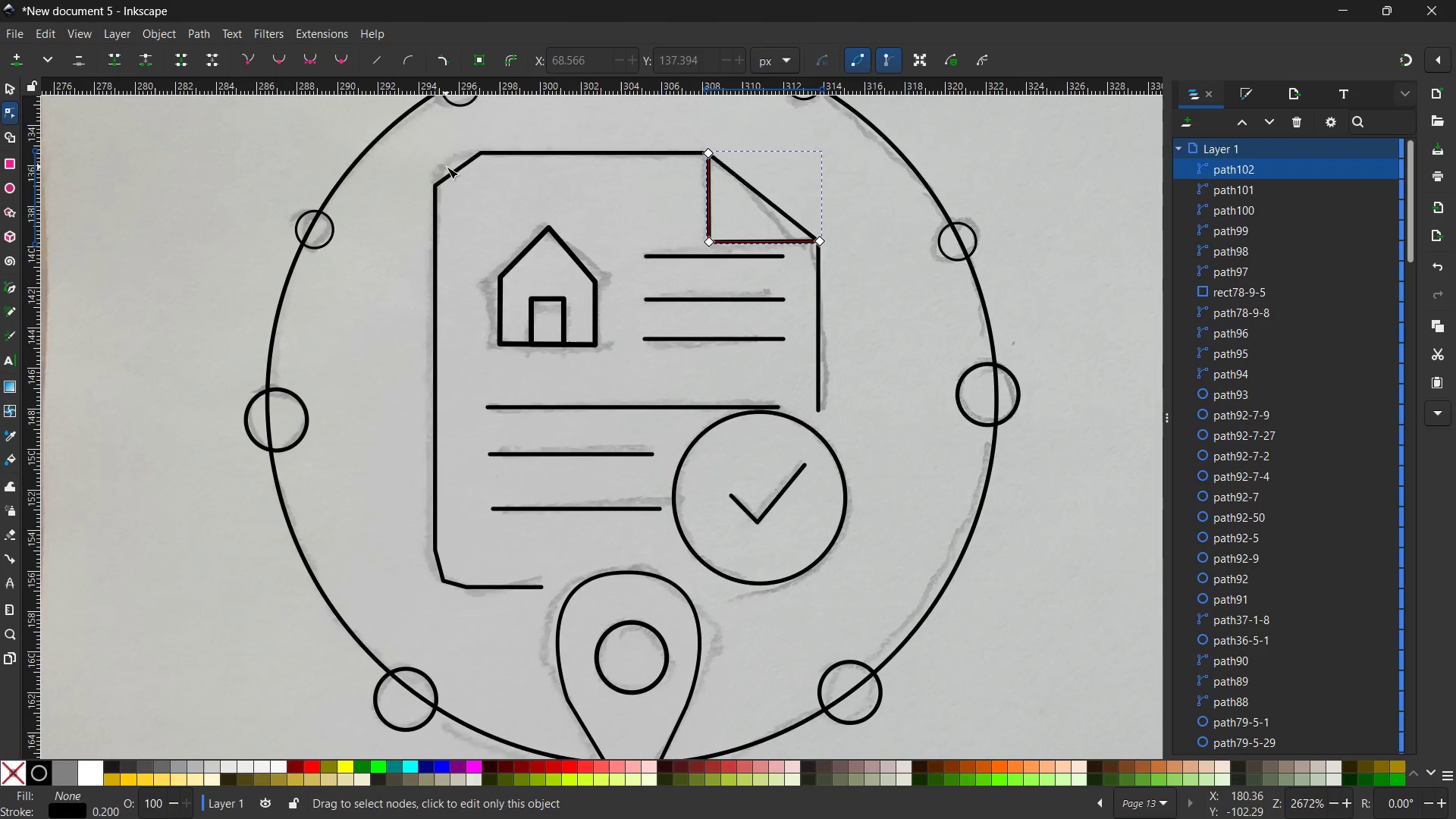 
left_click([453, 171])
 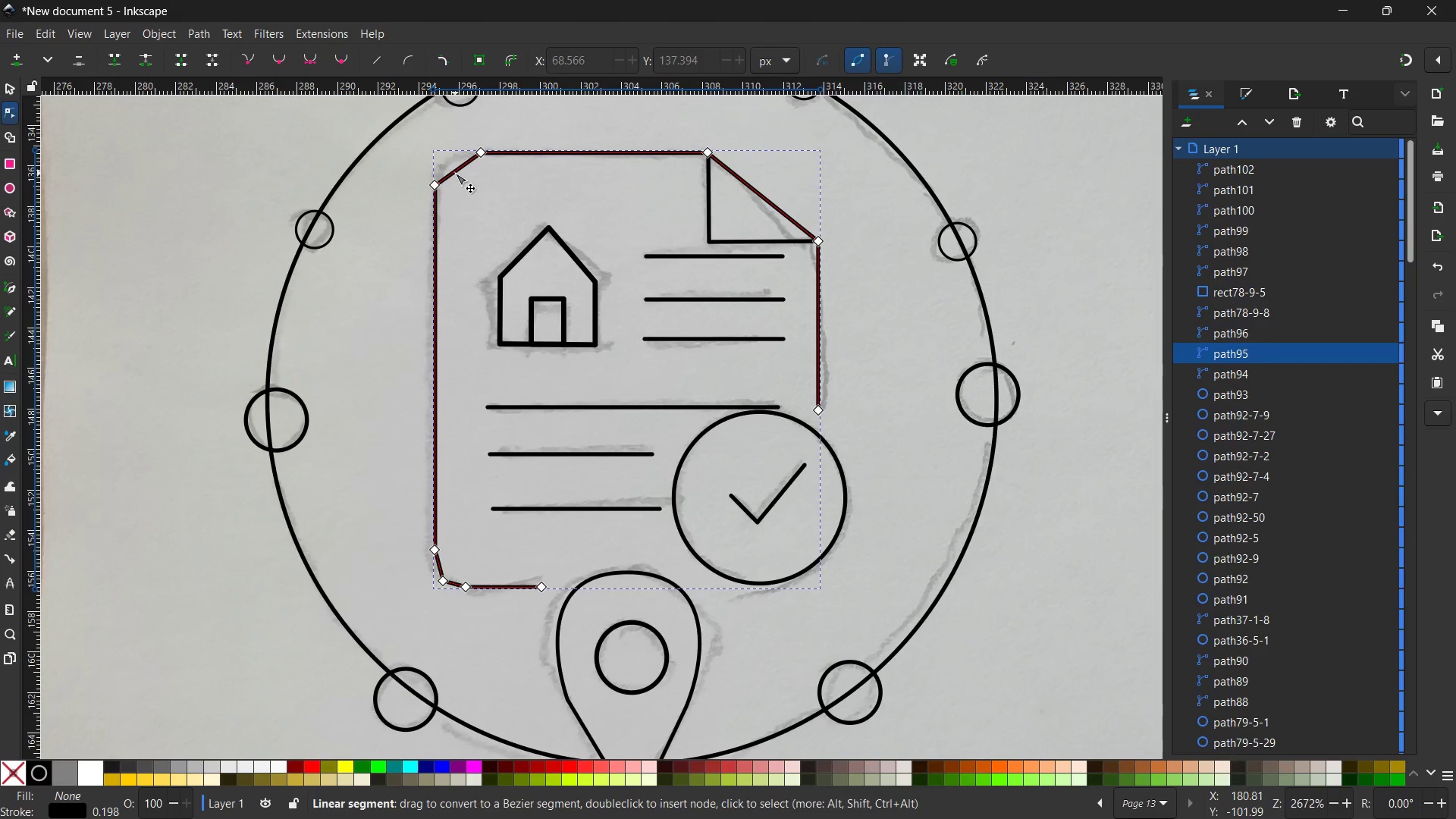 
left_click_drag(start_coordinate=[455, 173], to_coordinate=[449, 159])
 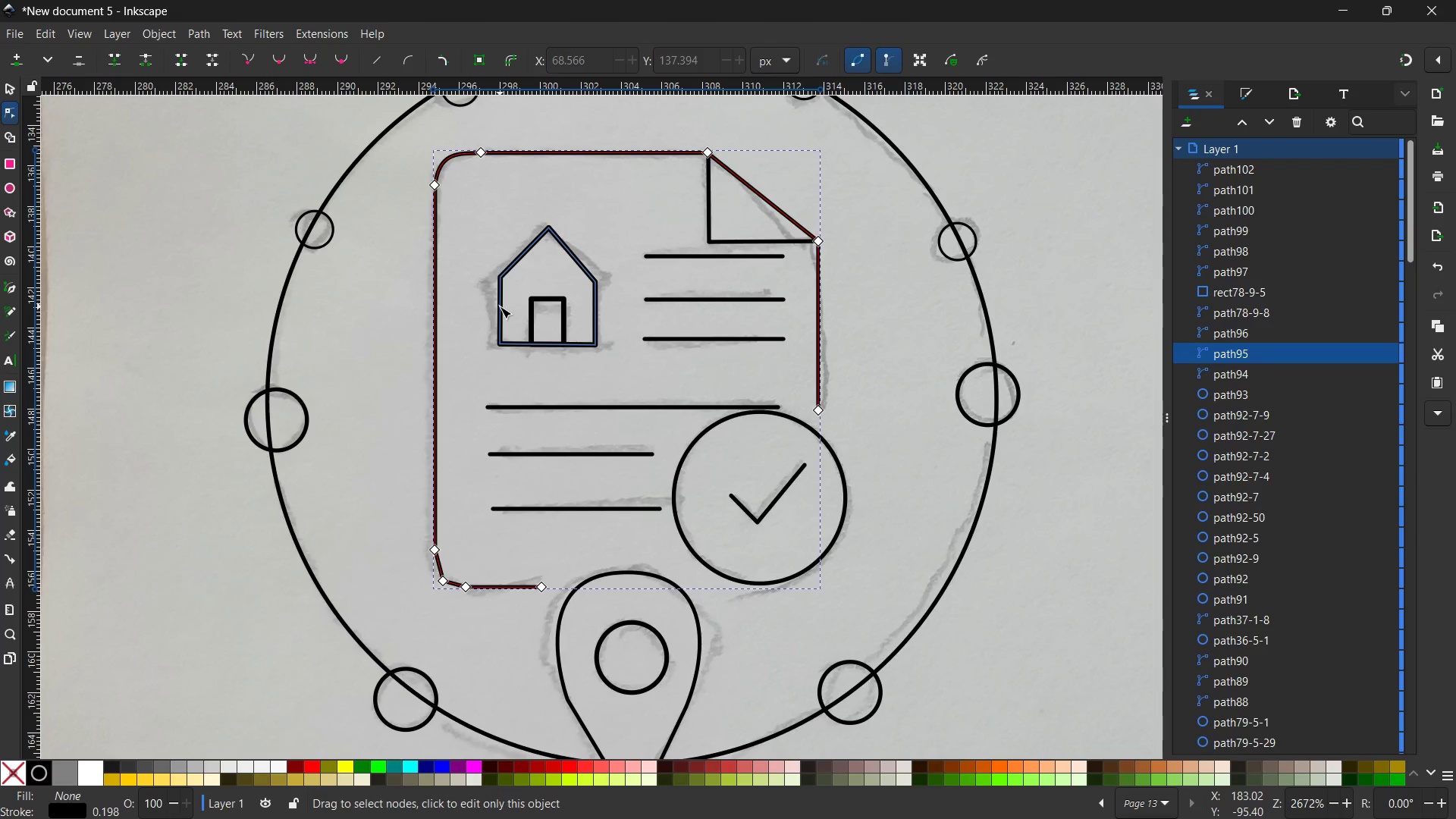 
scroll: coordinate [500, 306], scroll_direction: down, amount: 2.0
 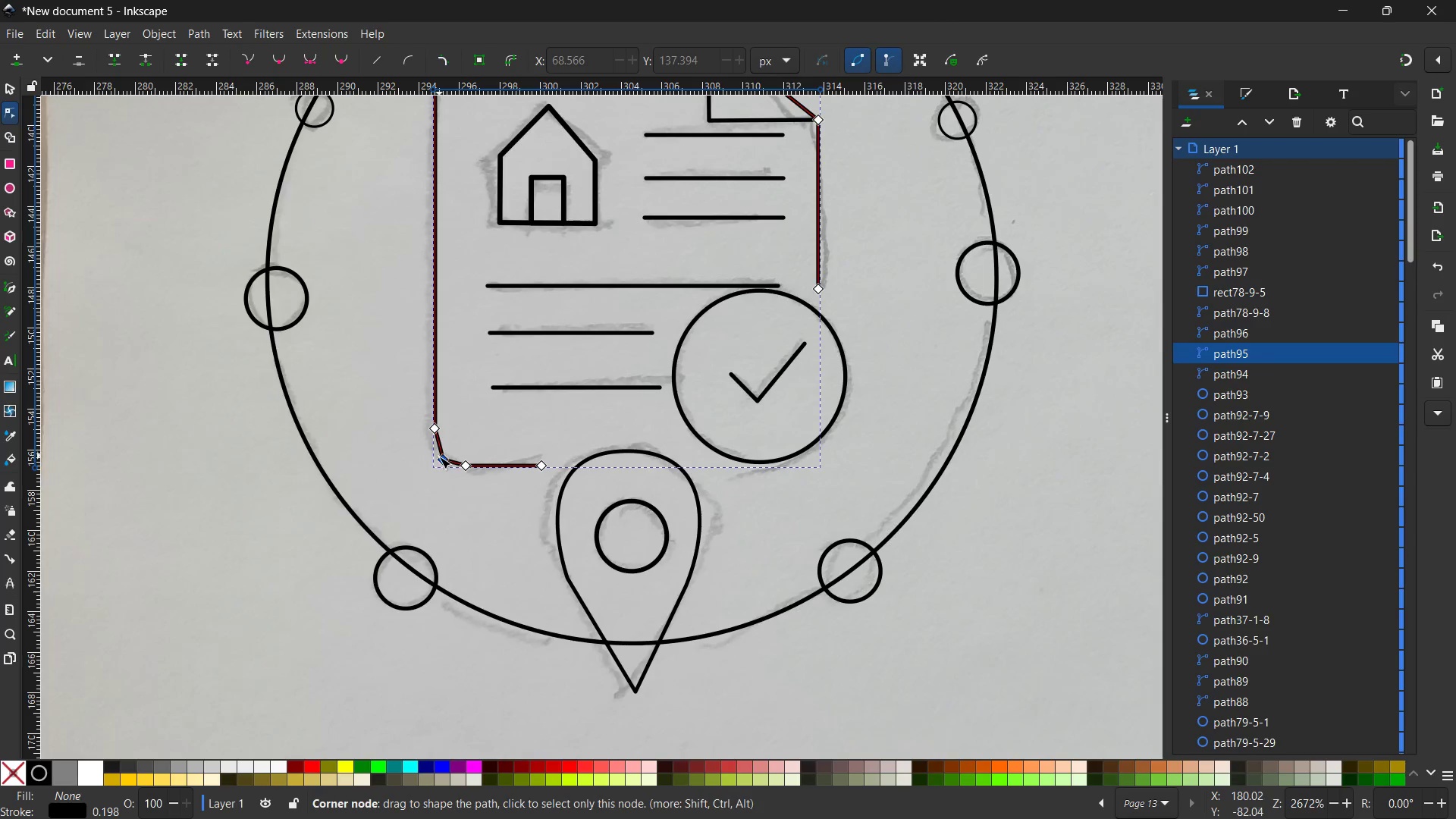 
left_click([439, 459])